 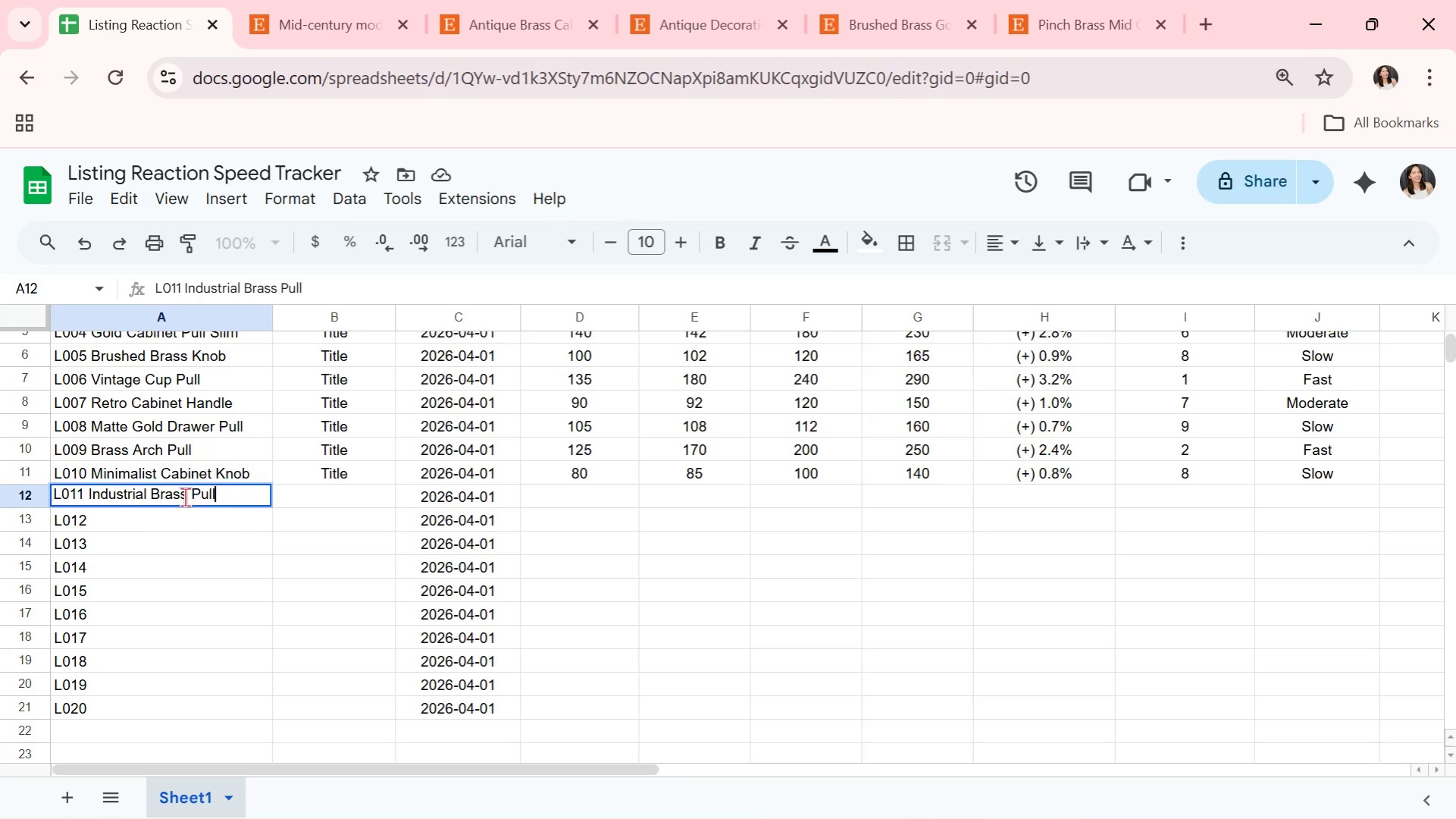 
key(ArrowRight)
 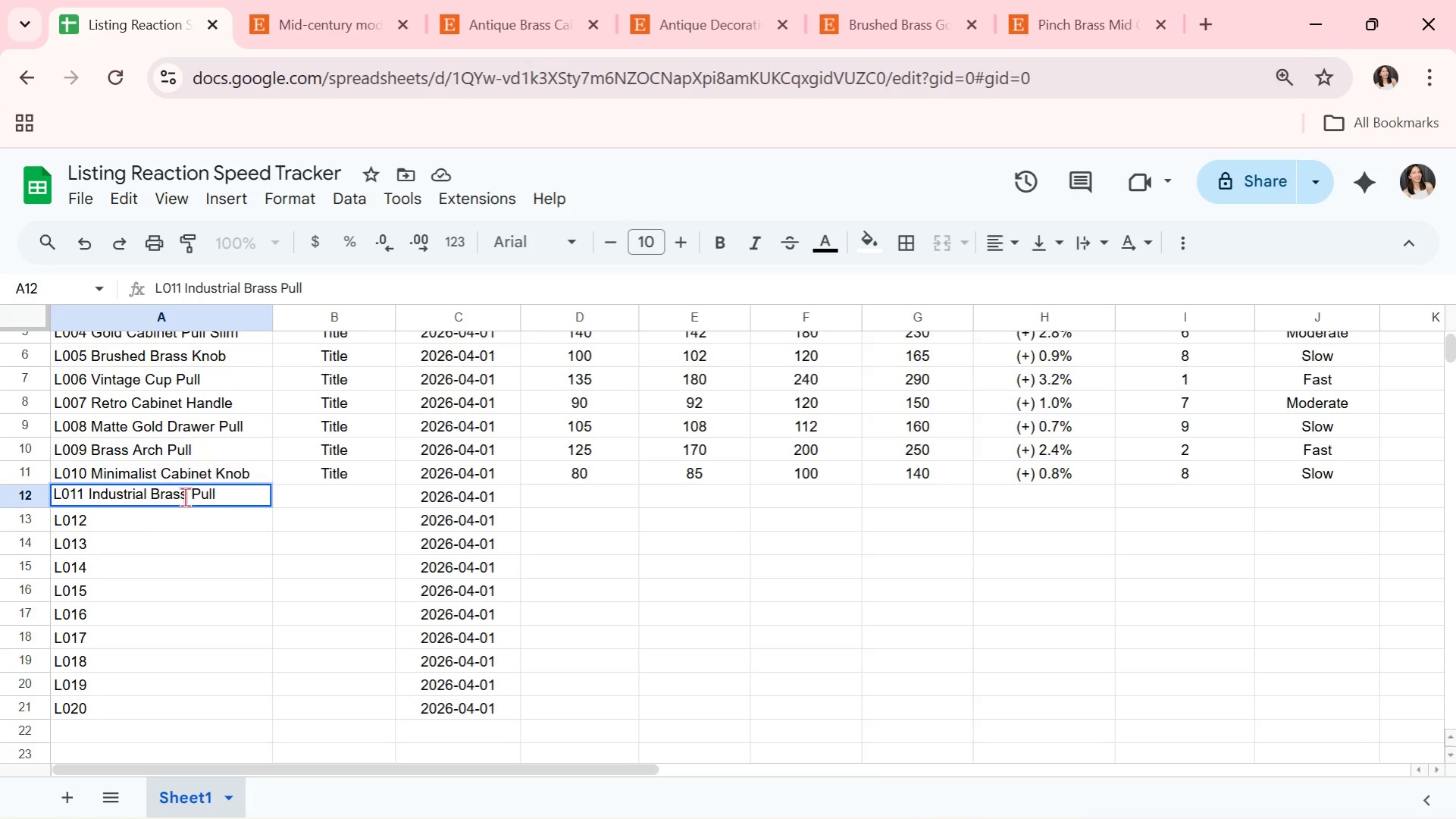 
key(Enter)
 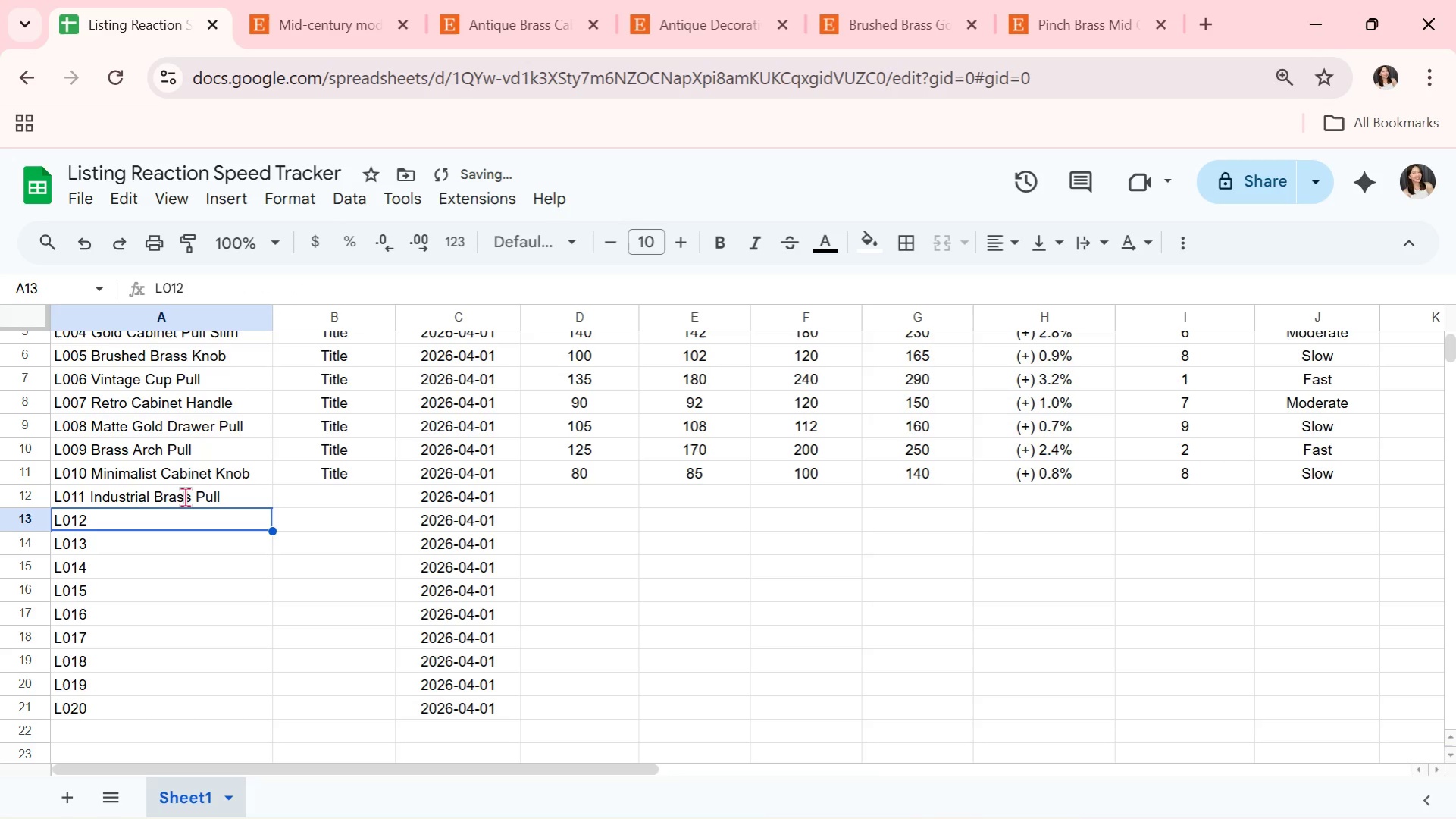 
key(Shift+ShiftRight)
 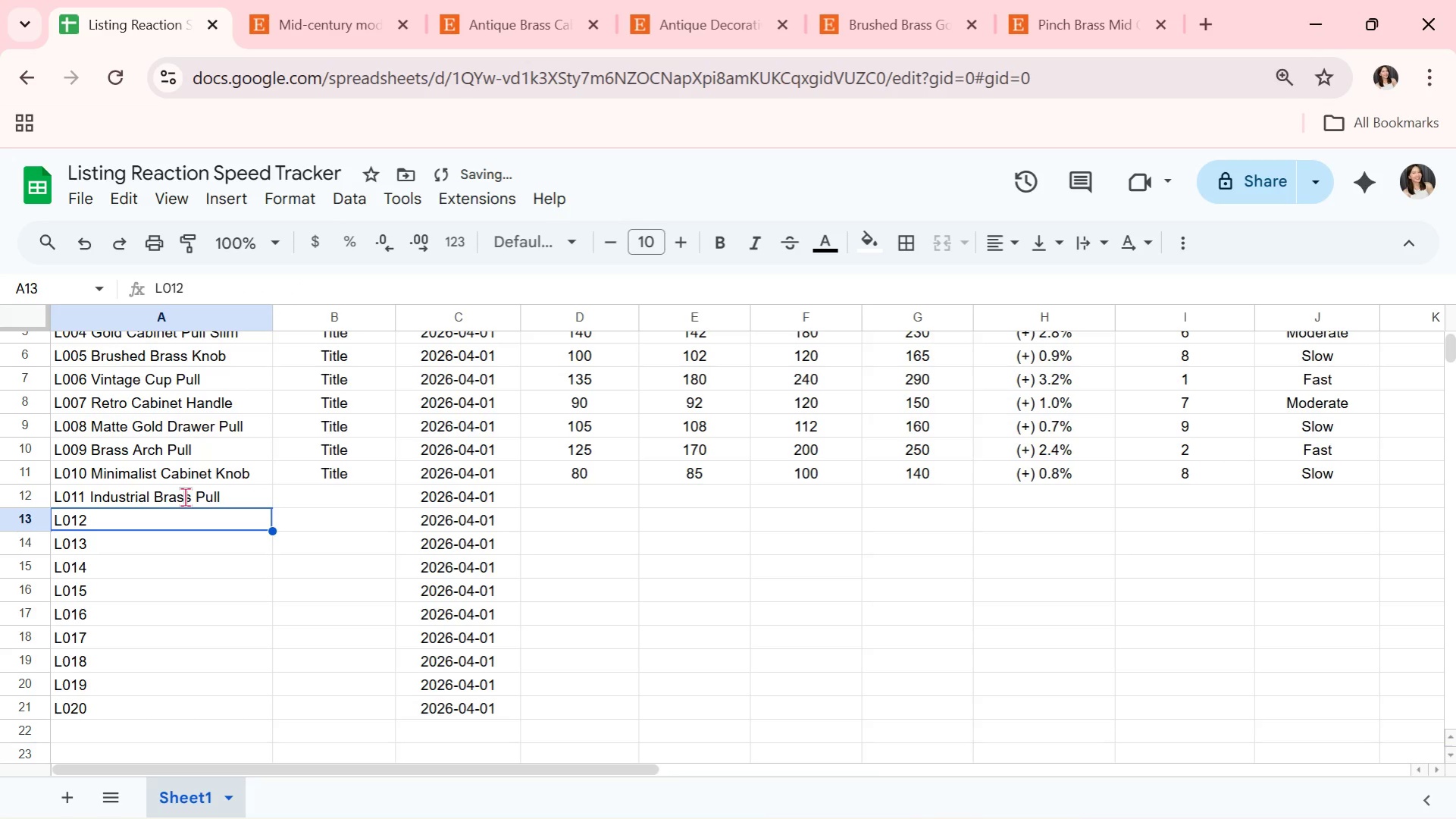 
key(ArrowUp)
 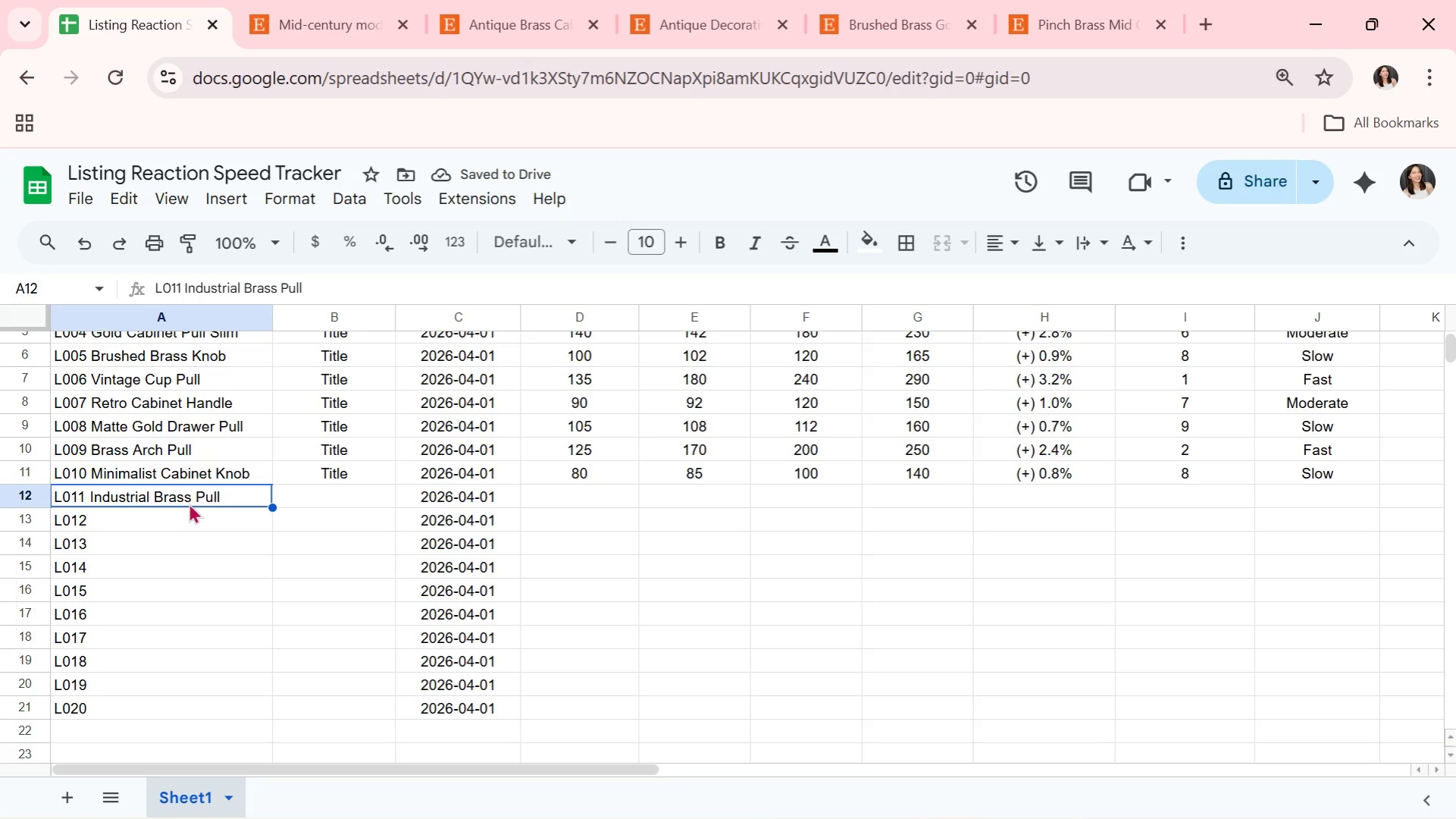 
left_click([368, 497])
 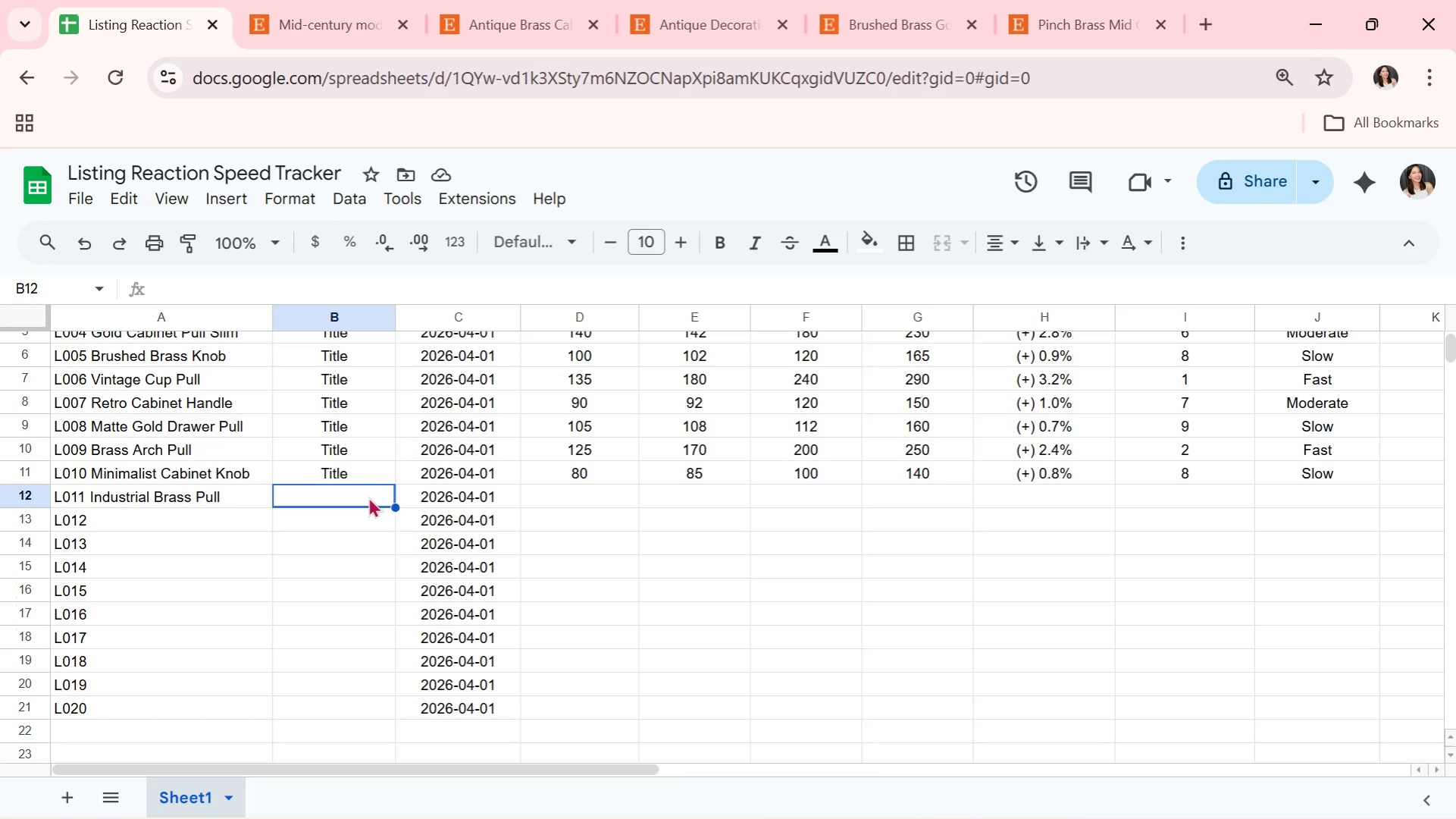 
type(Tags)
 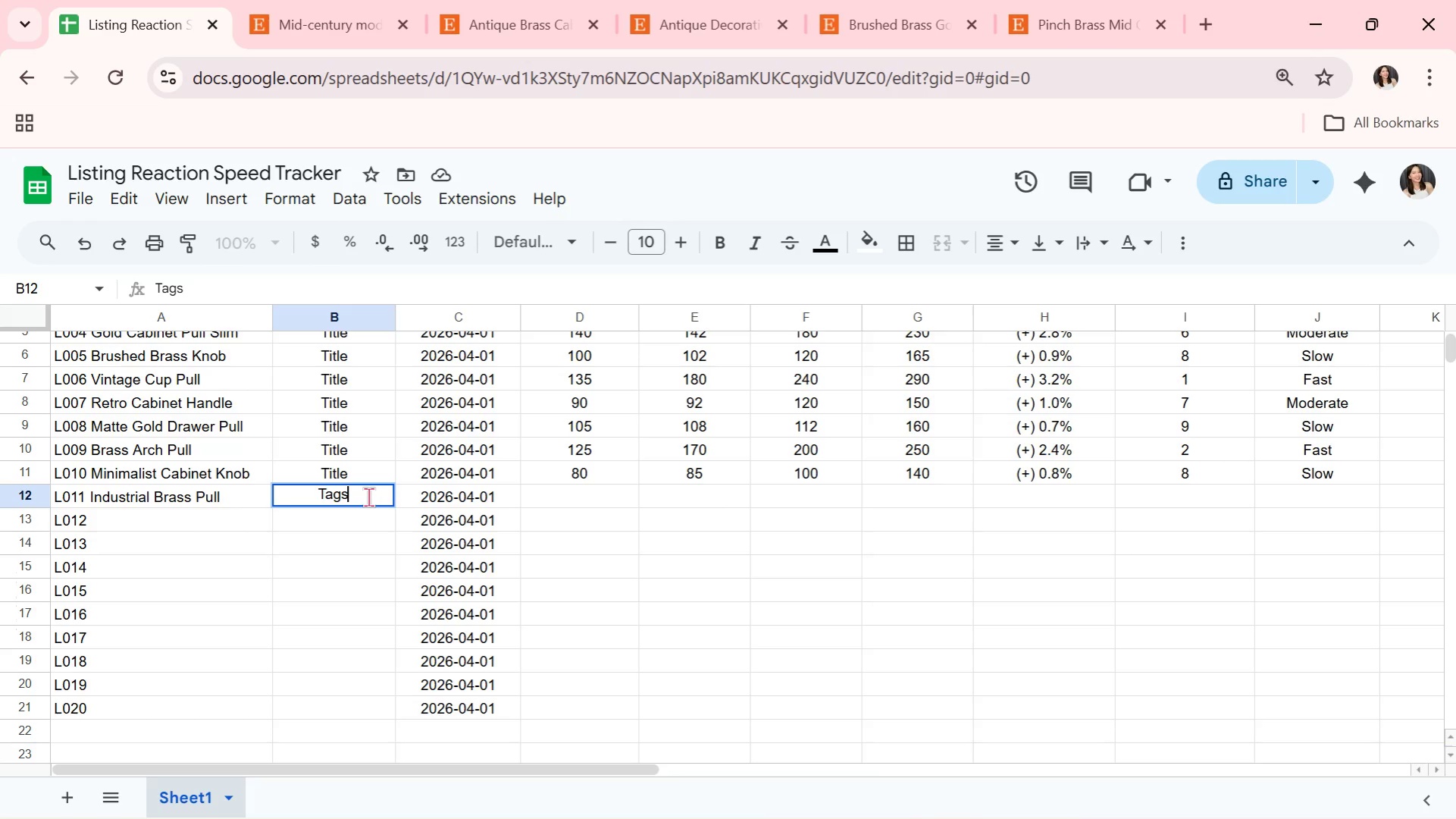 
key(Enter)
 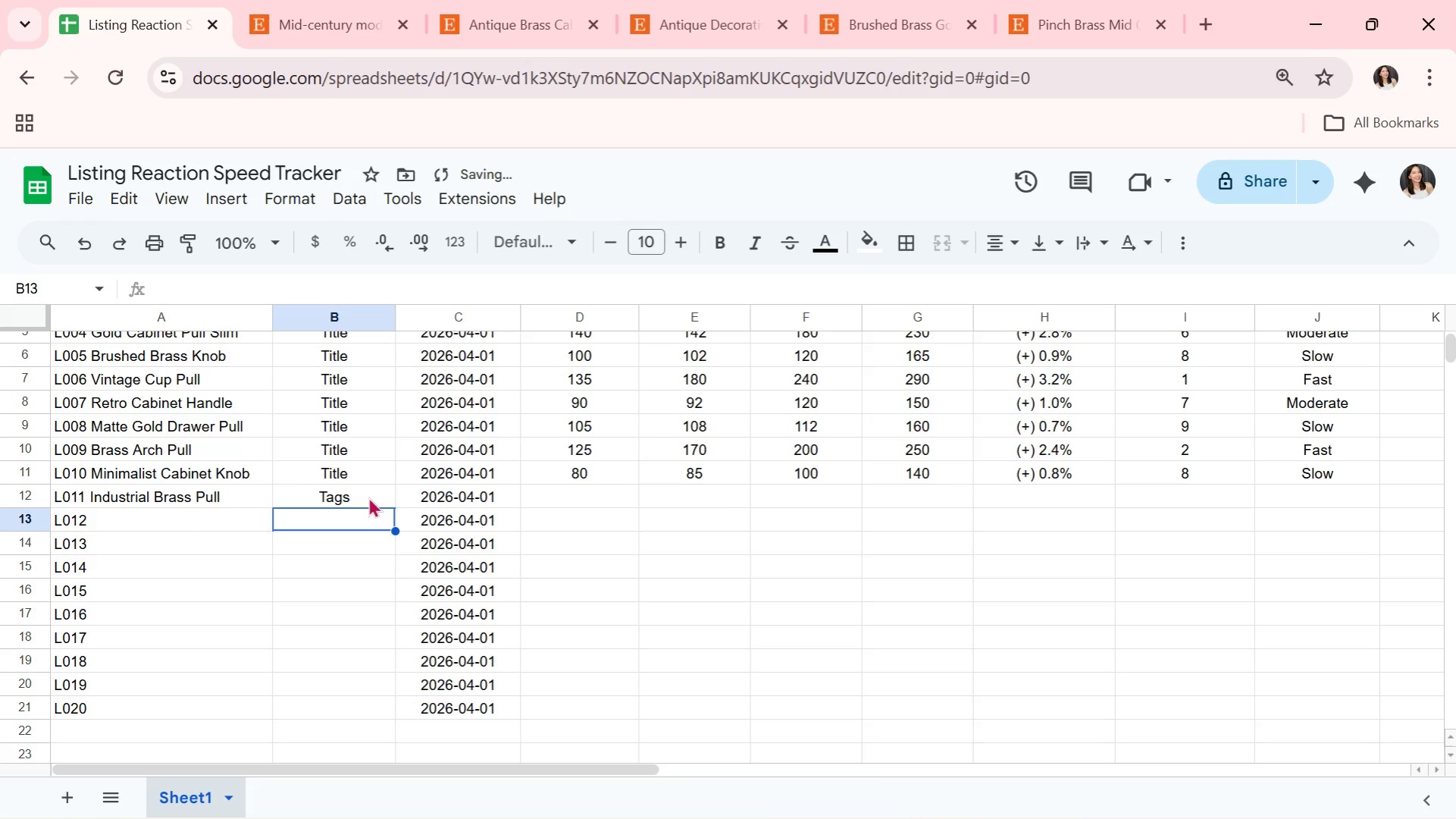 
left_click([368, 497])
 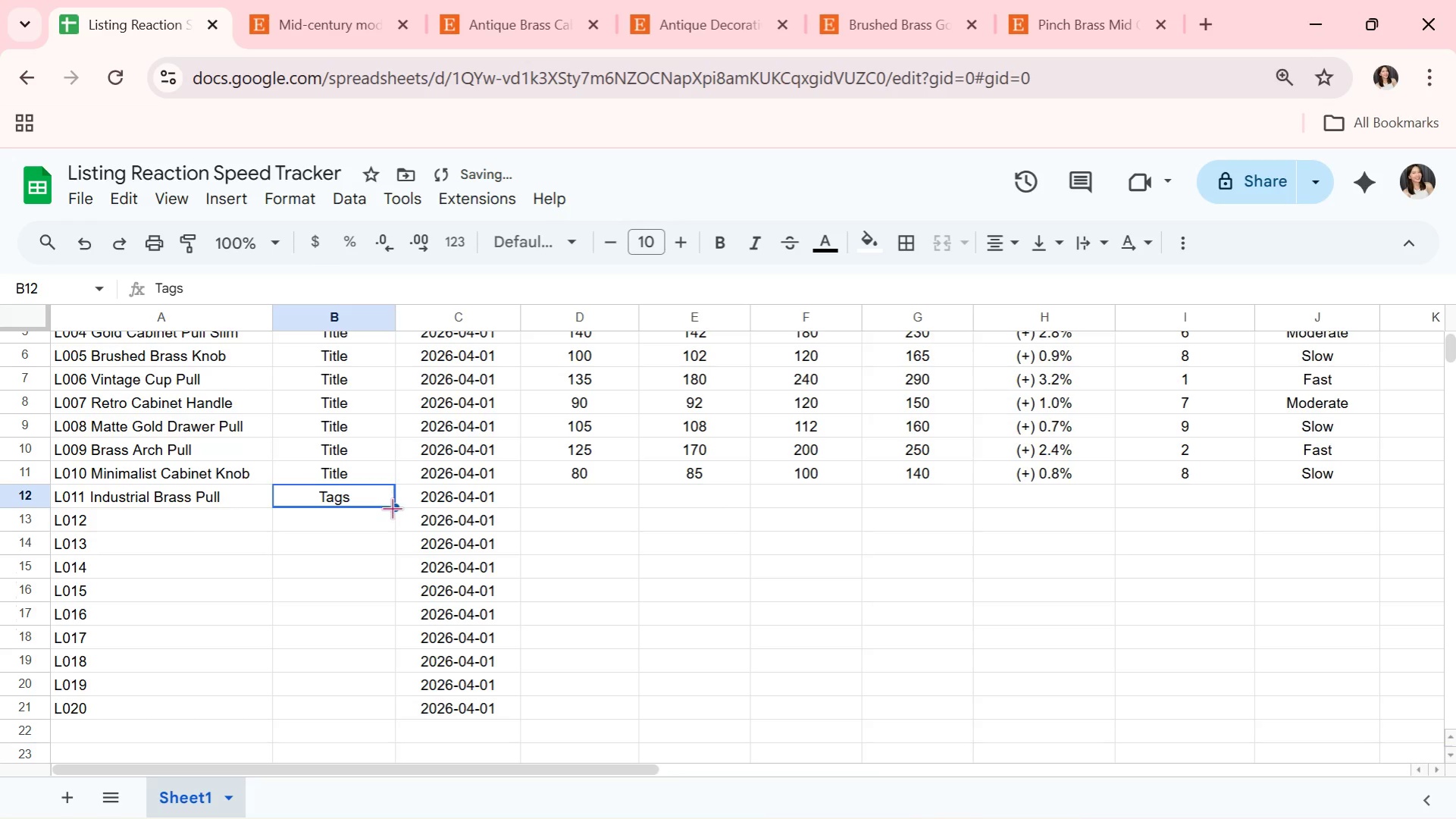 
left_click_drag(start_coordinate=[392, 509], to_coordinate=[401, 703])
 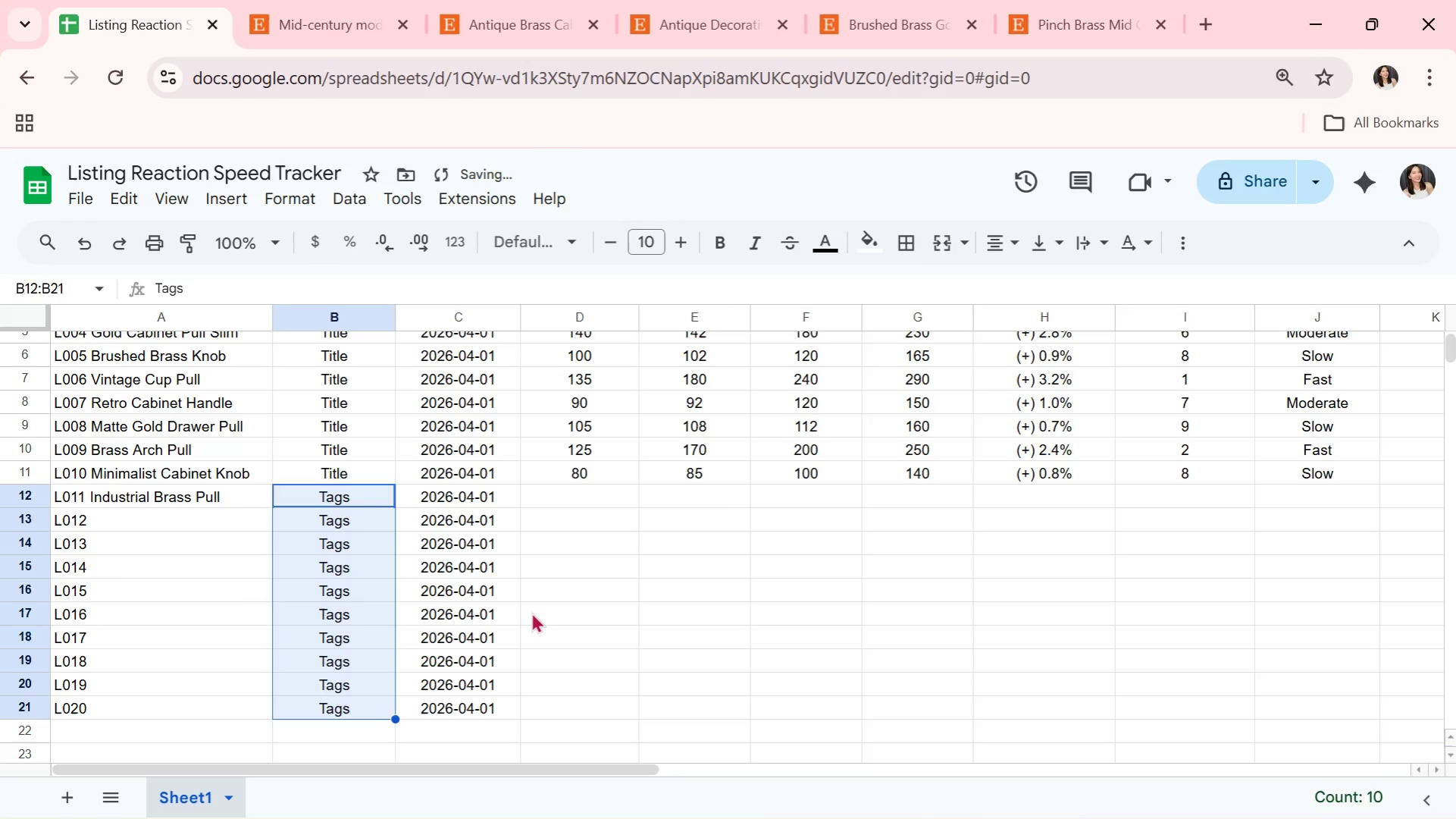 
left_click([531, 612])
 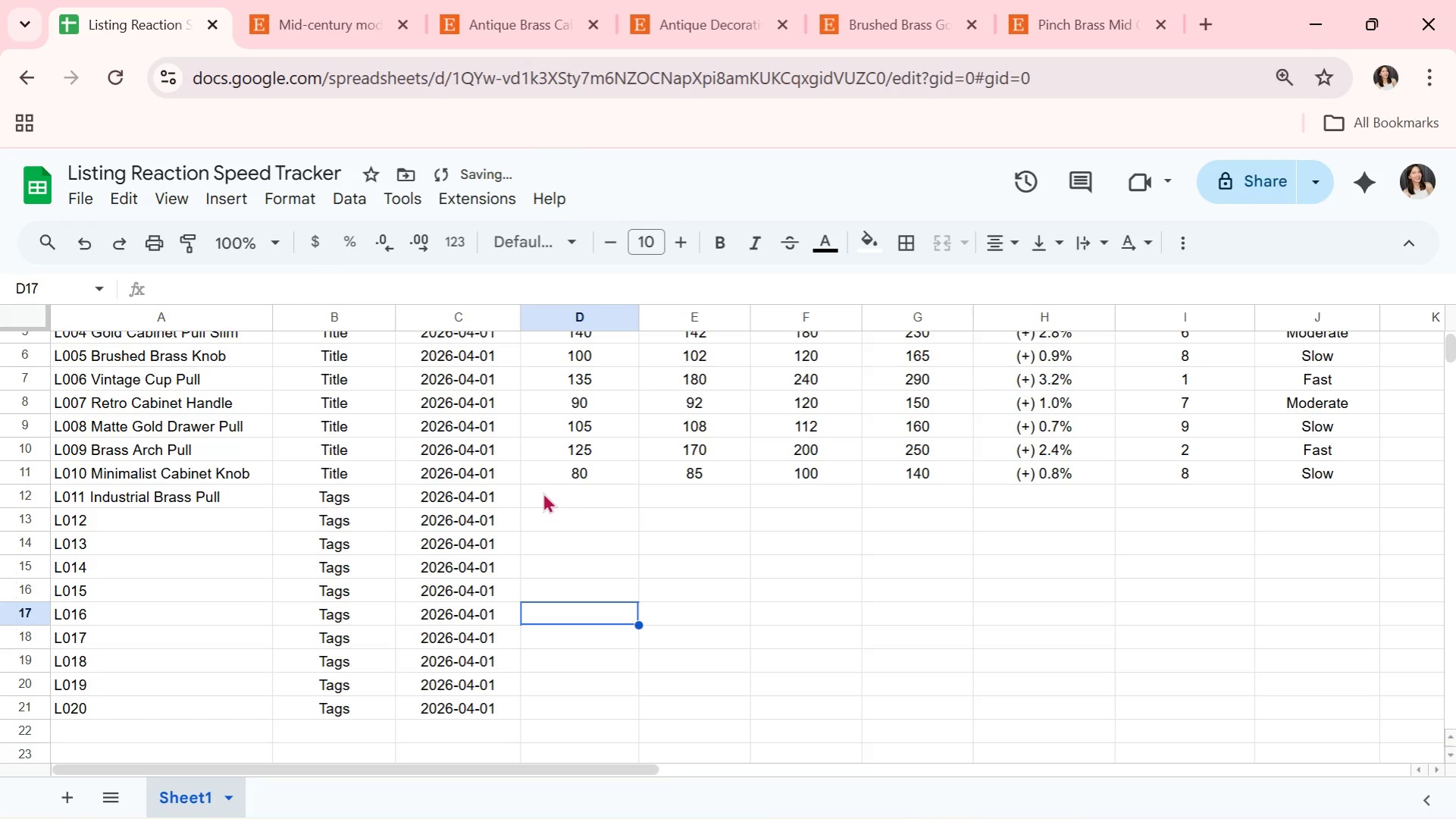 
left_click([543, 492])
 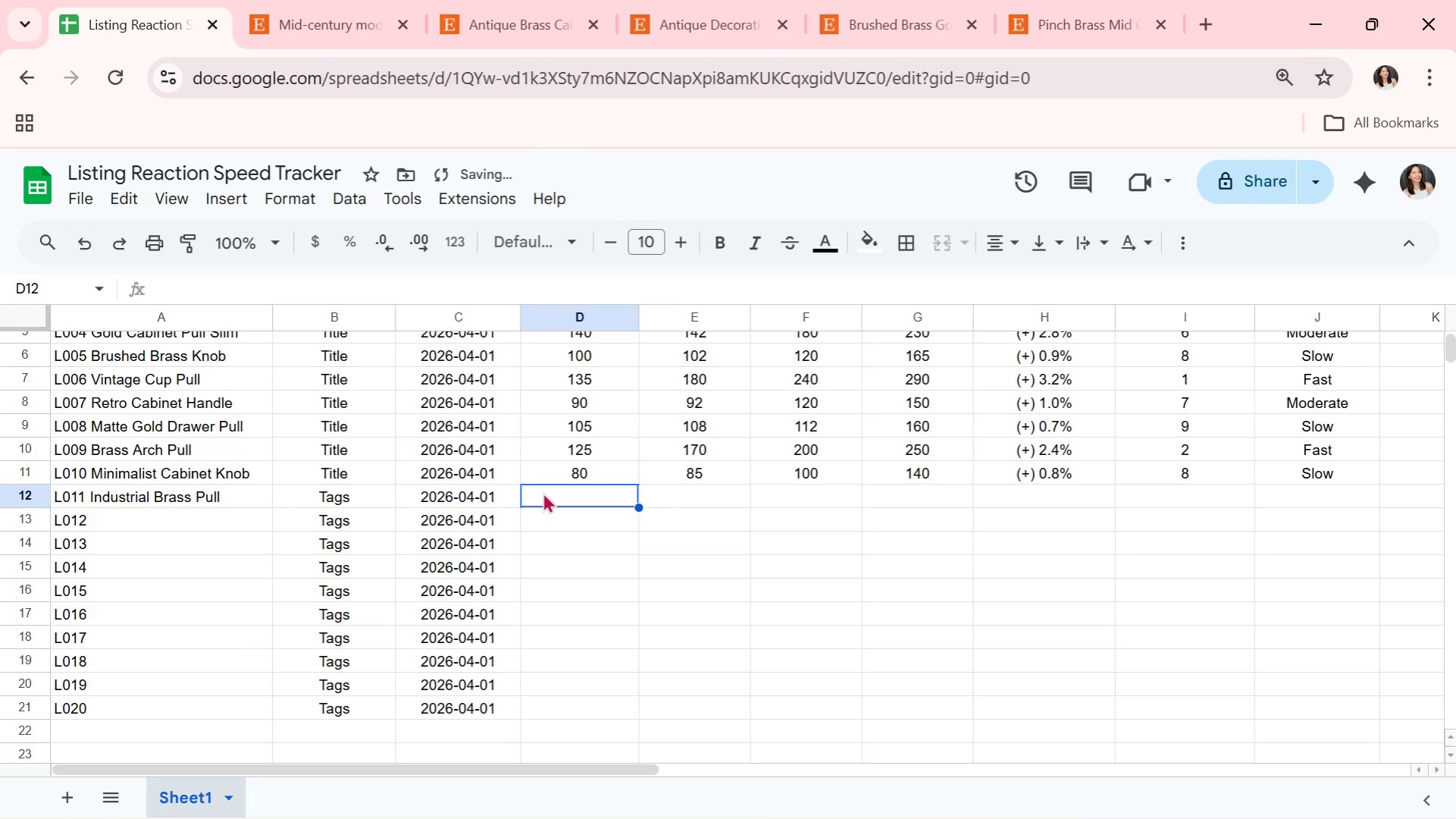 
type(115)
 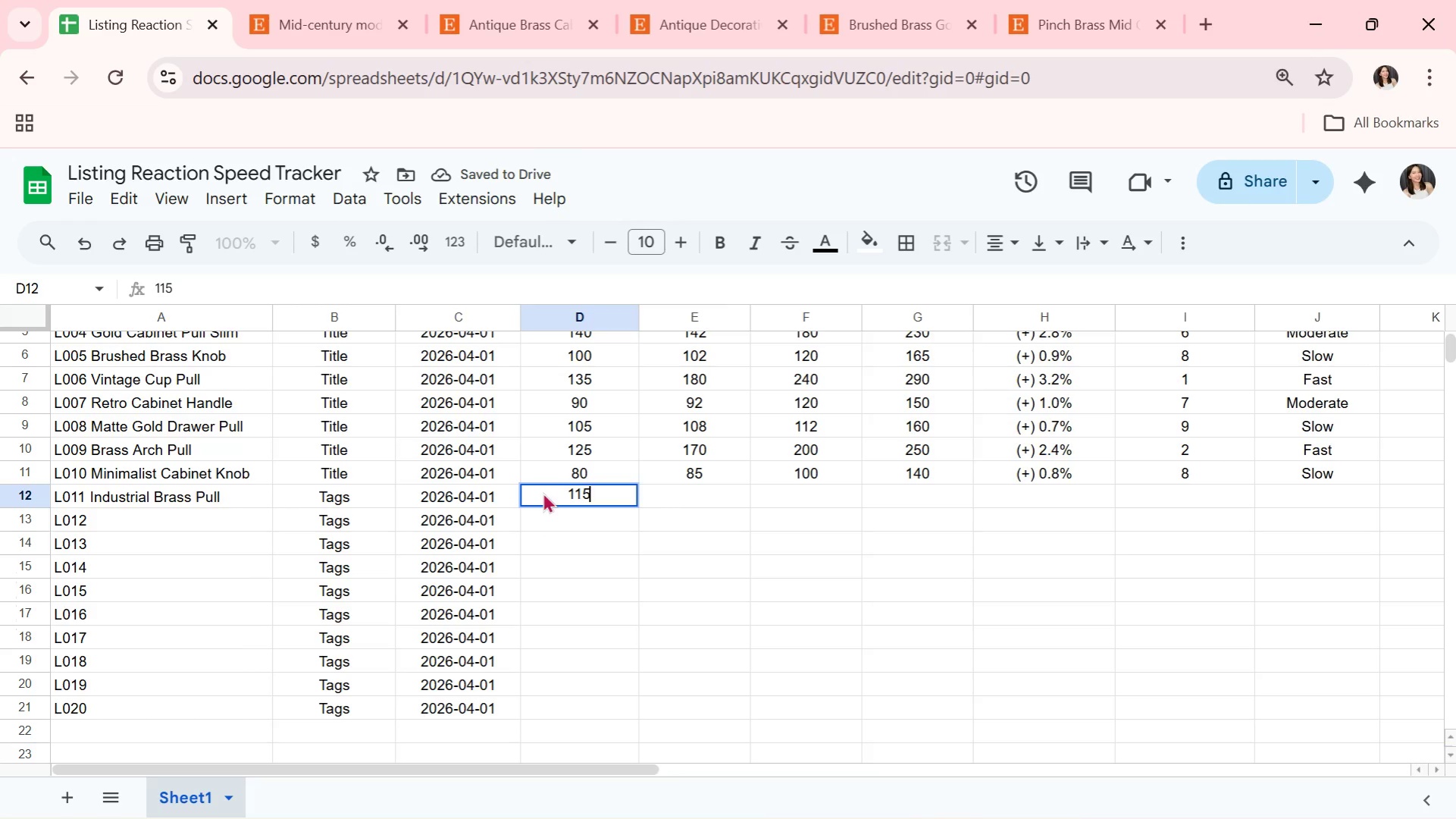 
key(ArrowRight)
 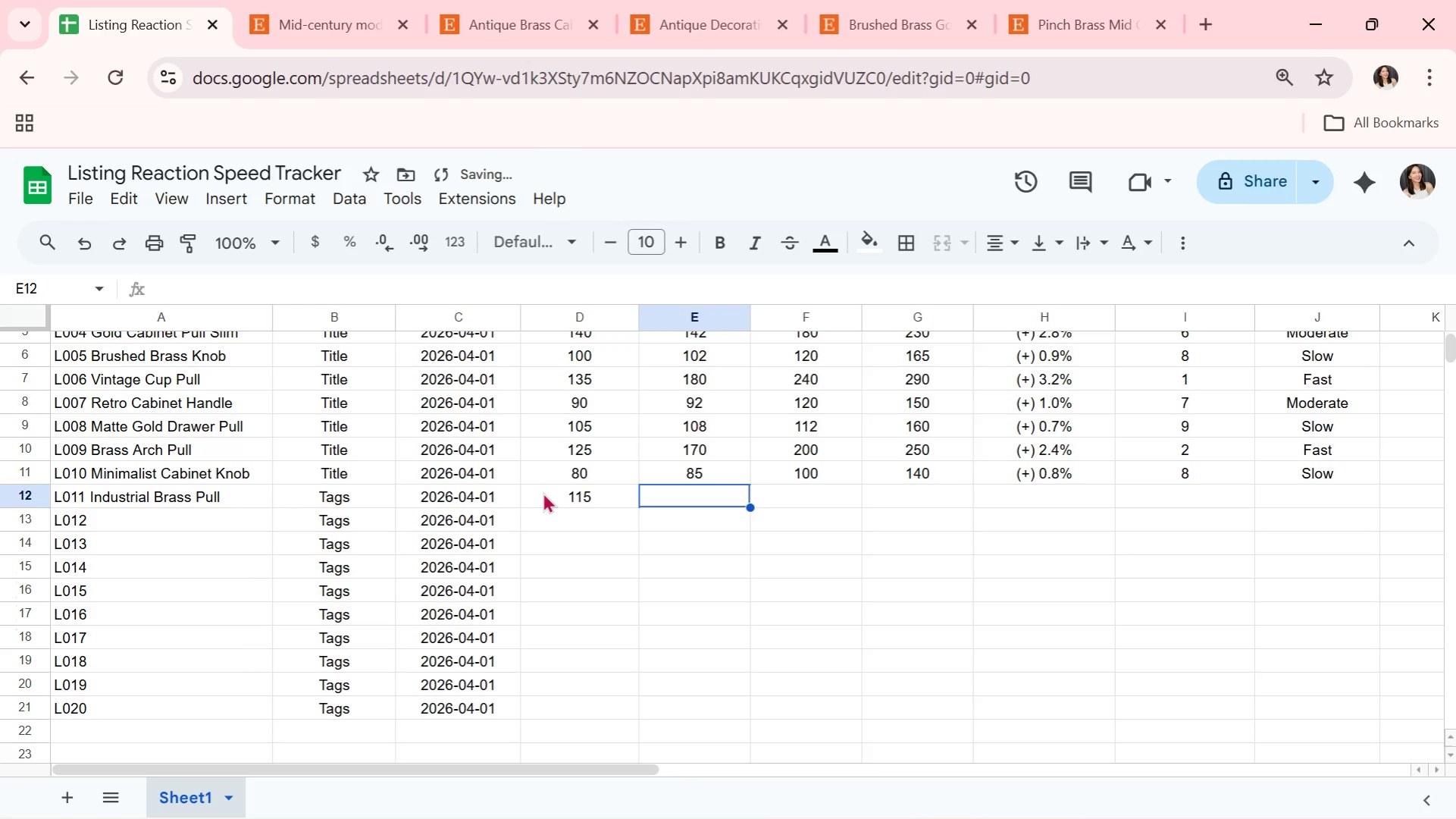 
type(140)
 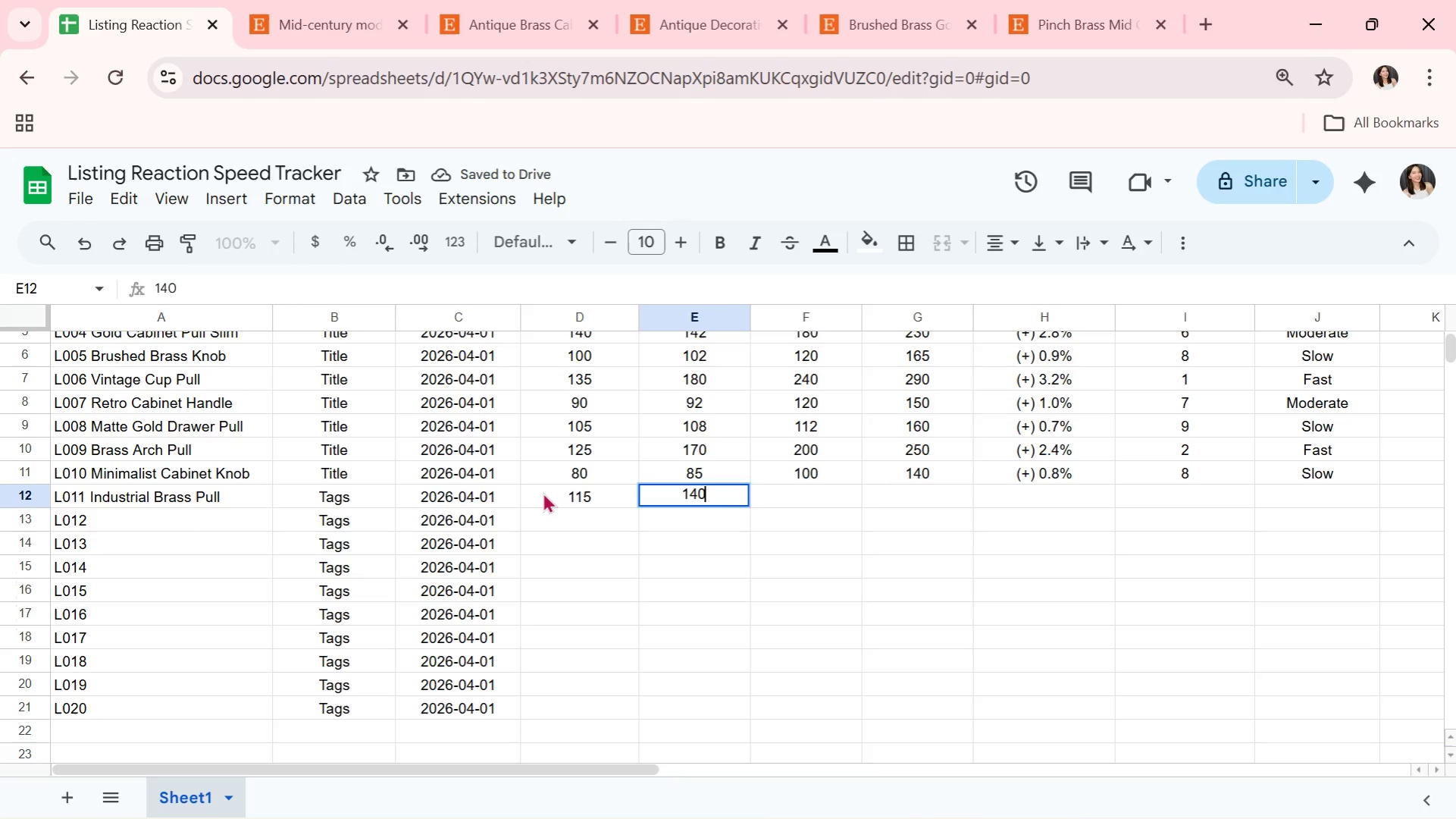 
key(ArrowRight)
 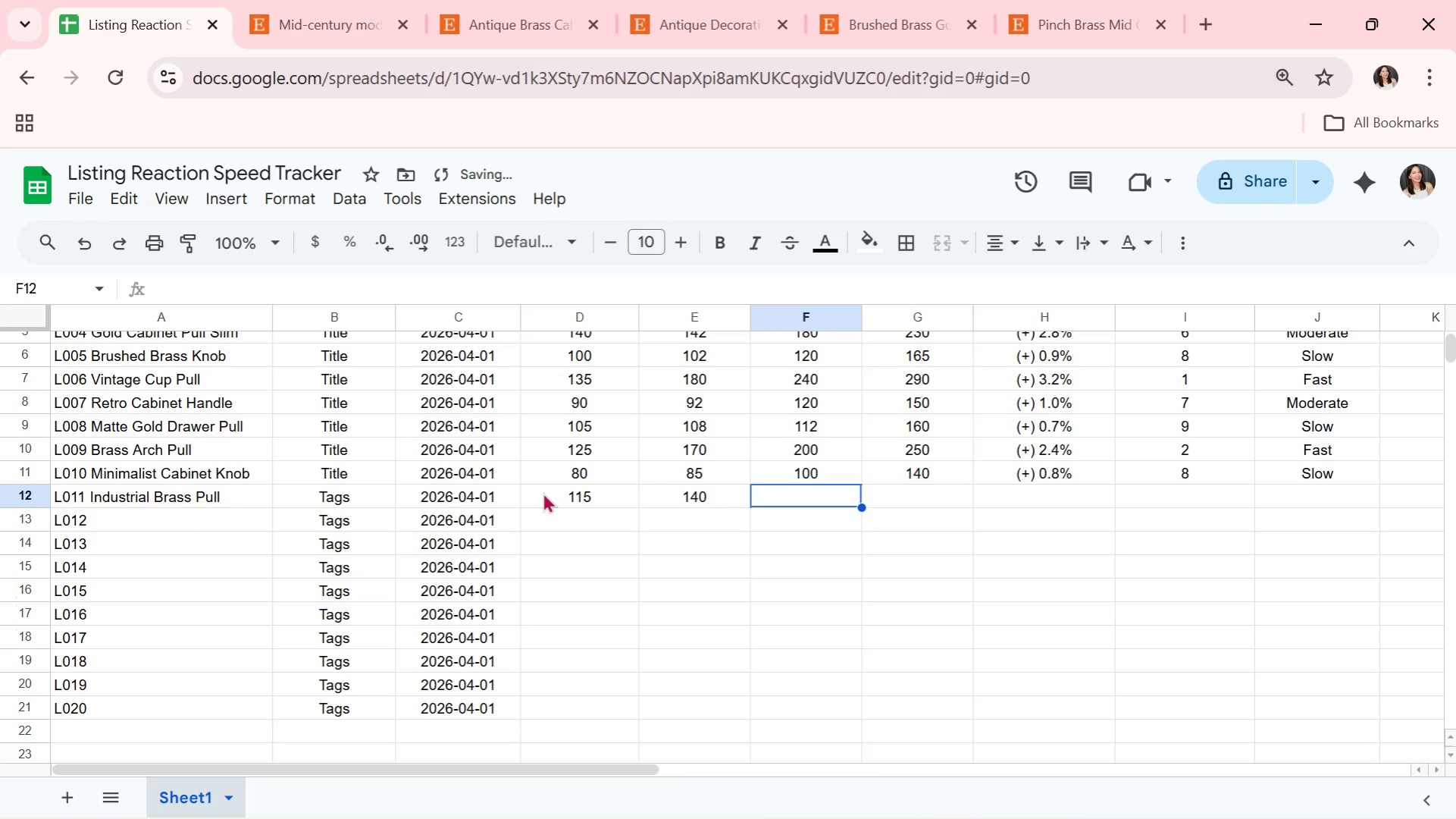 
type(180)
 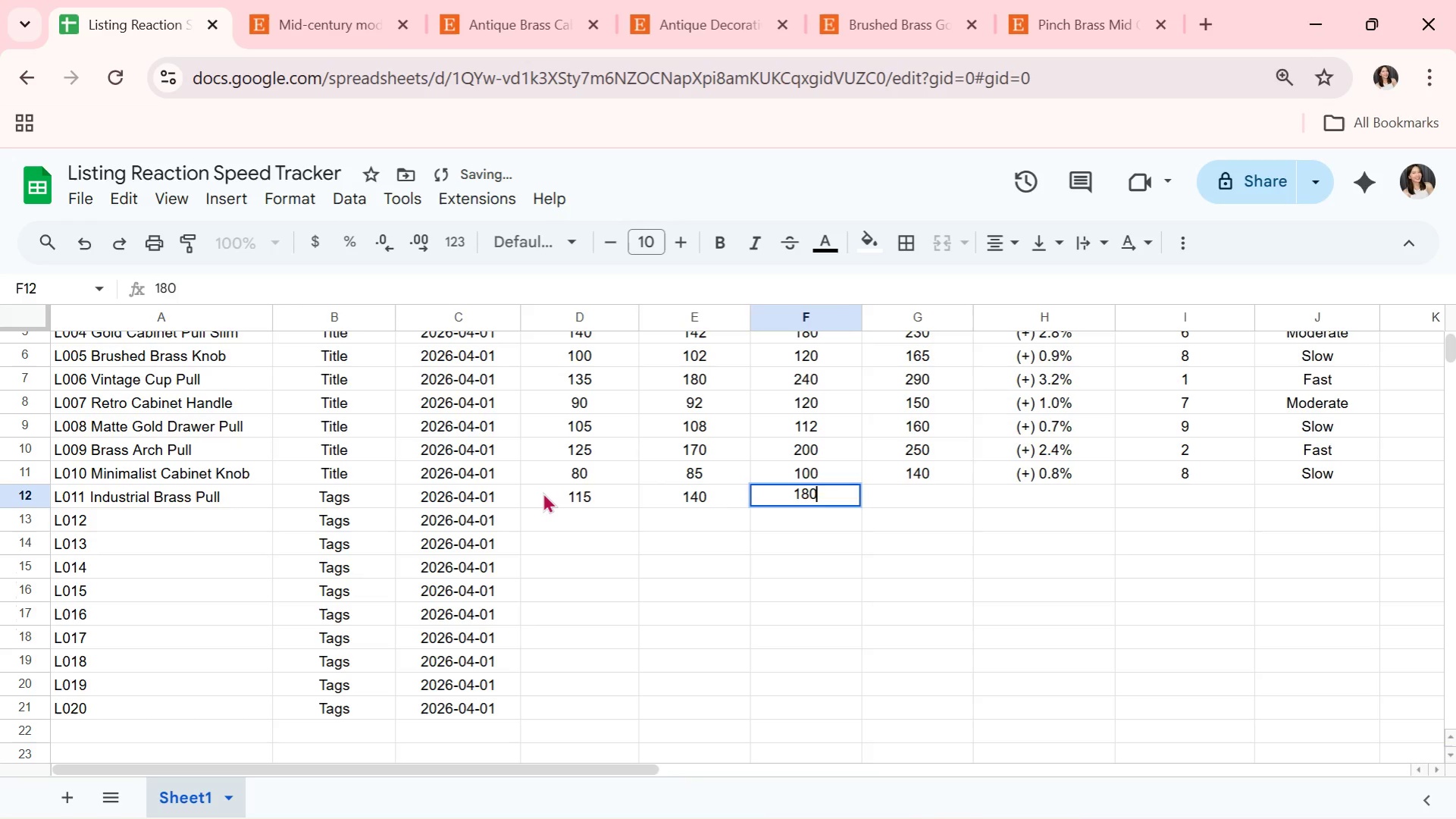 
key(ArrowRight)
 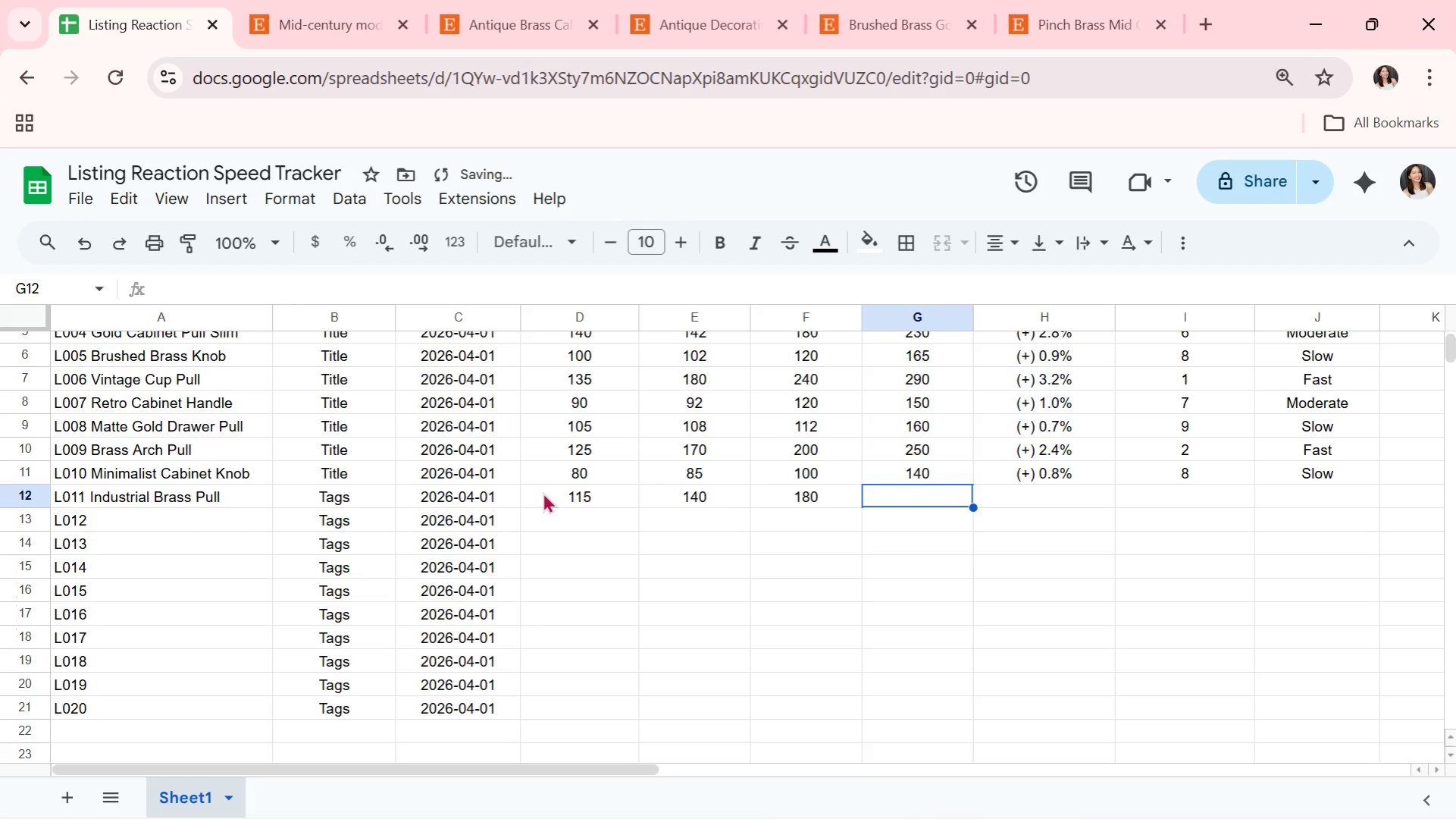 
type(210)
 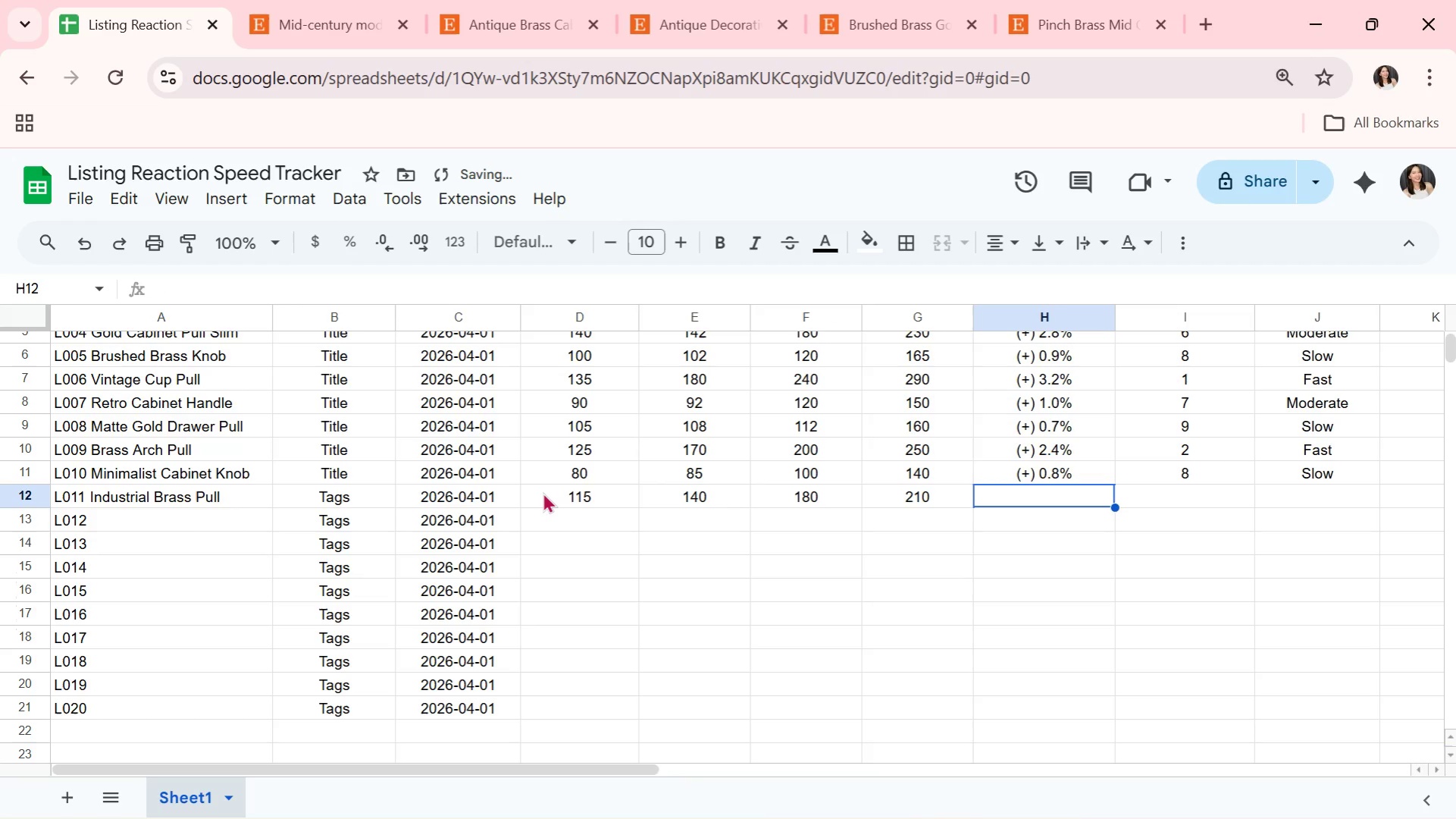 
key(ArrowRight)
 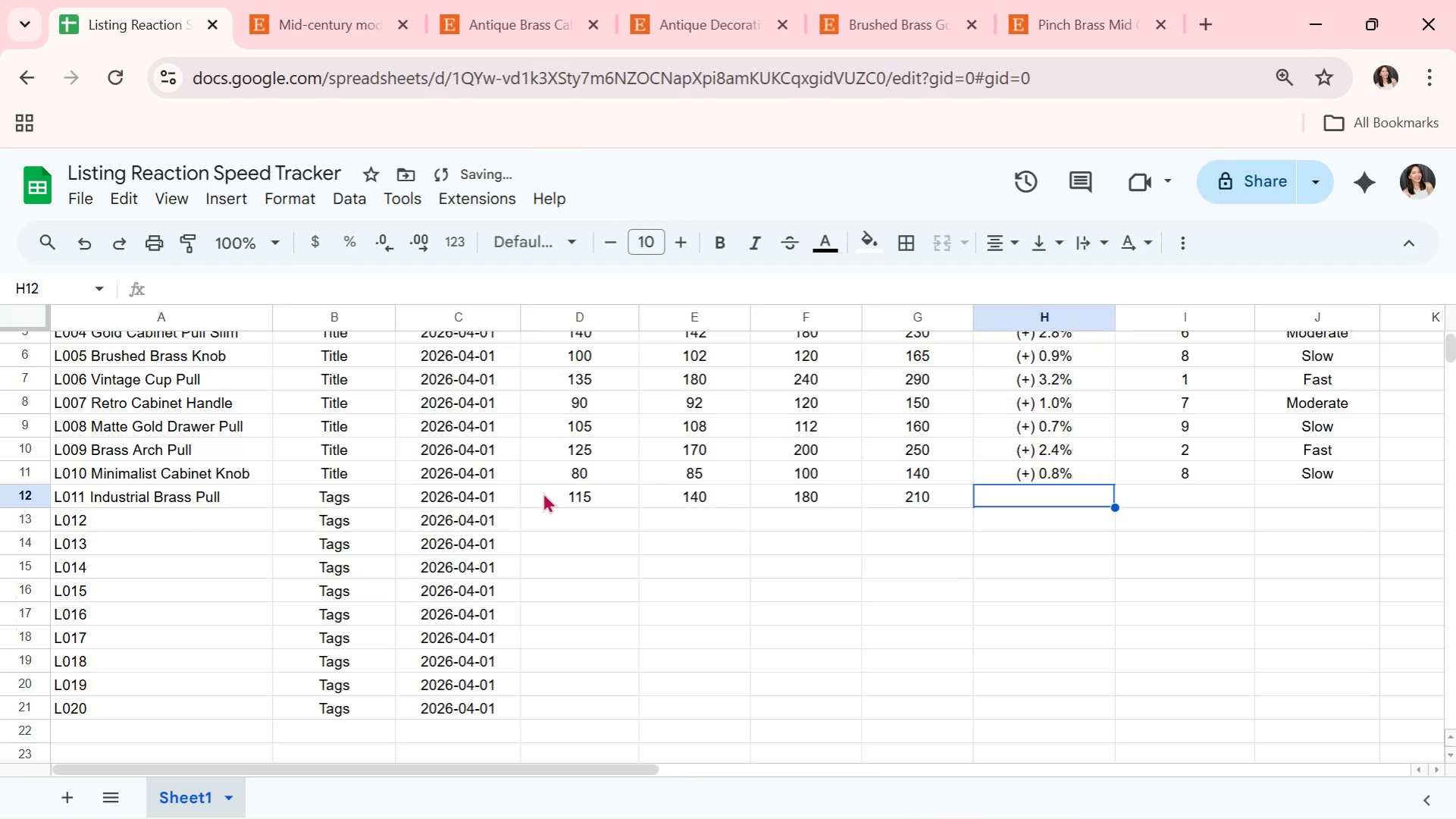 
type((+) 1.9%)
 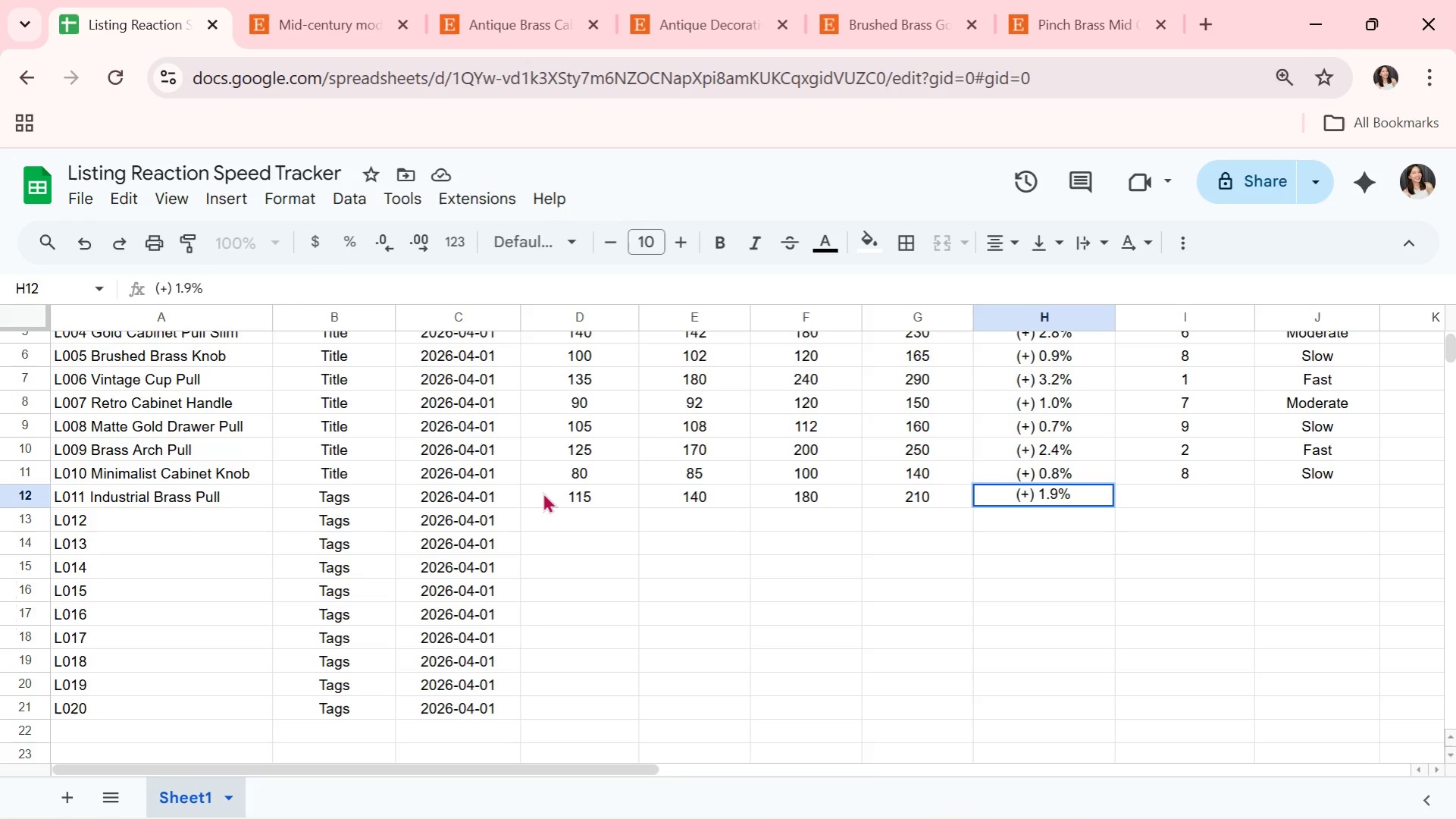 
key(ArrowRight)
 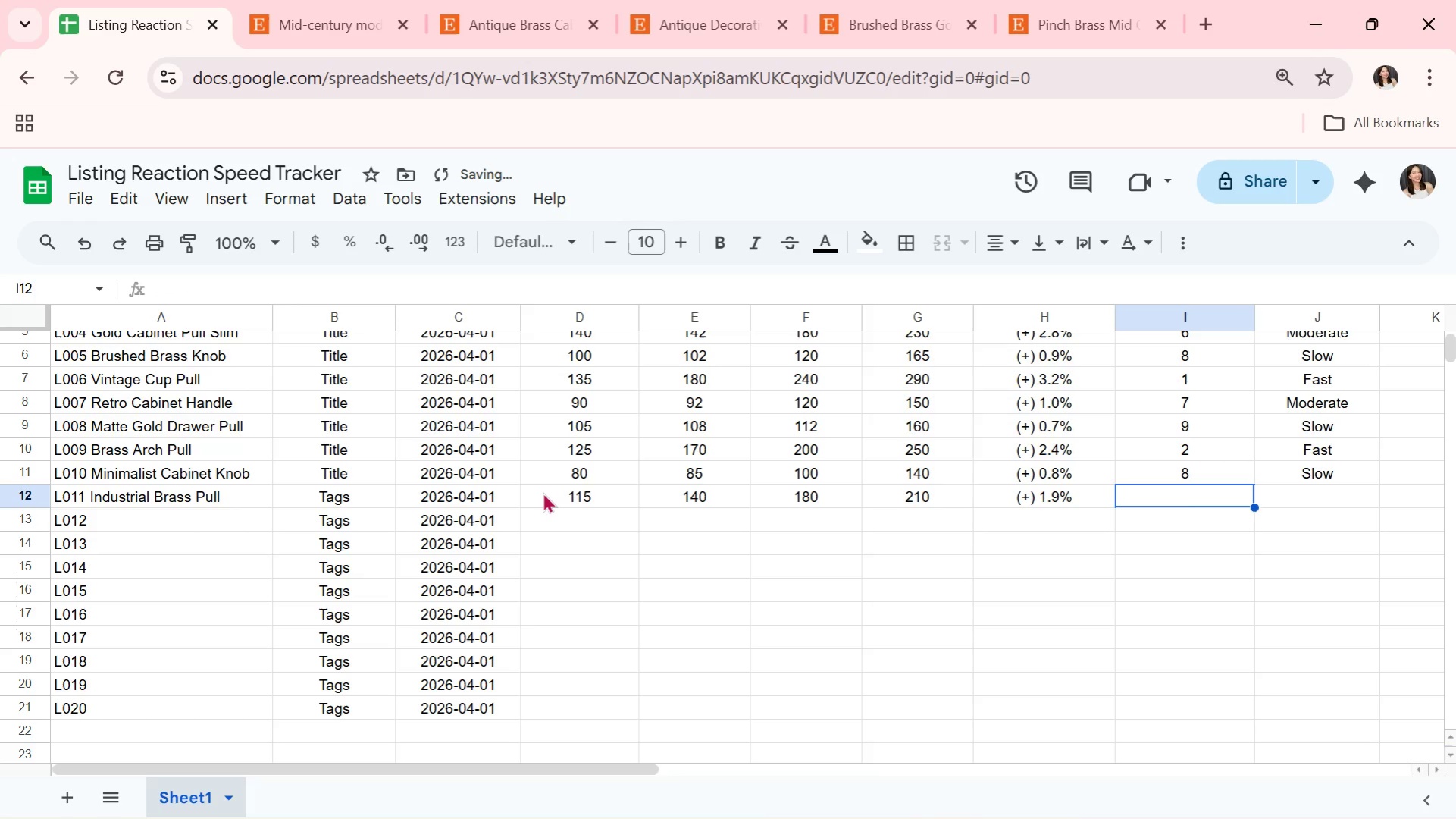 
key(3)
 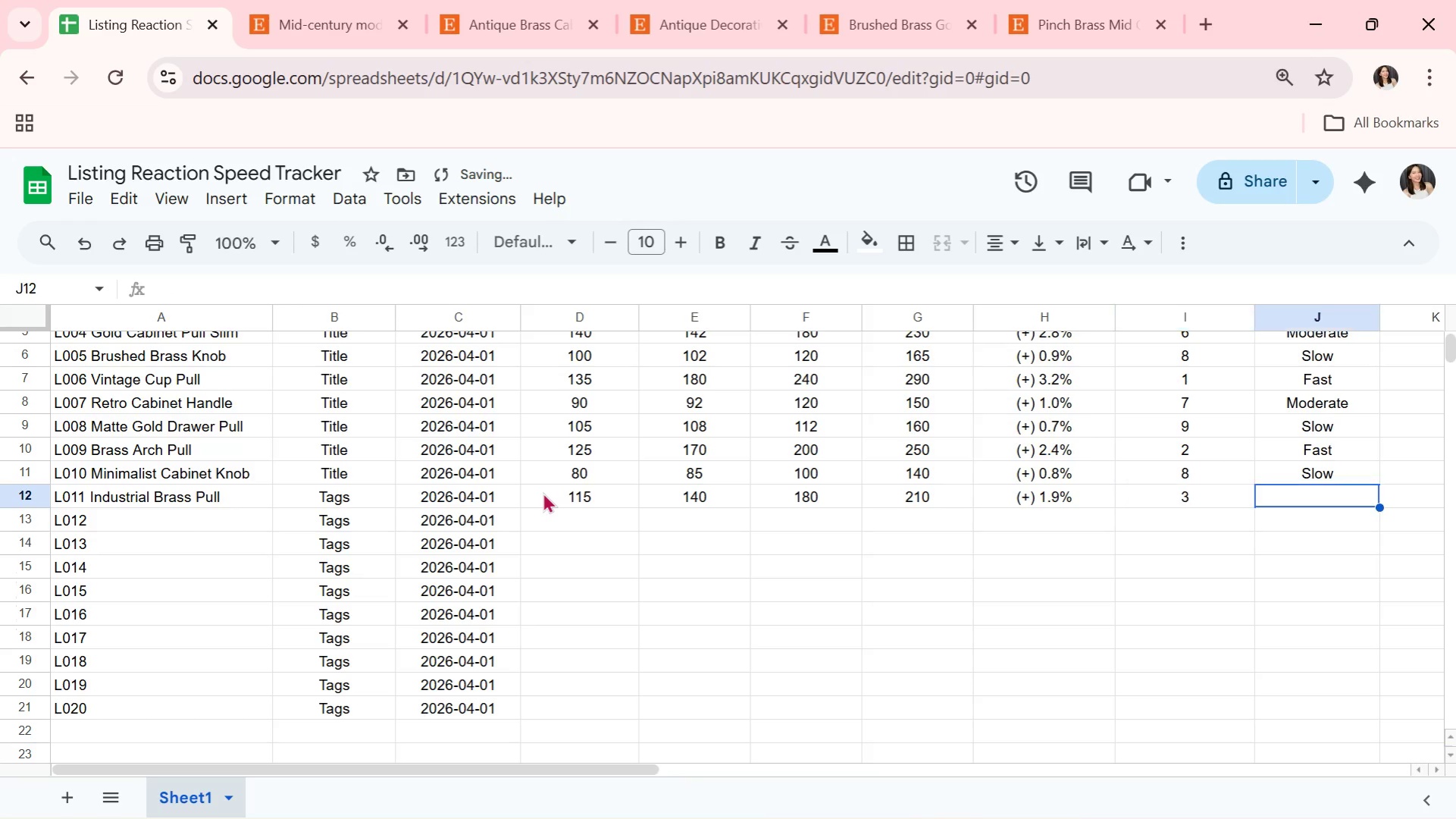 
key(ArrowRight)
 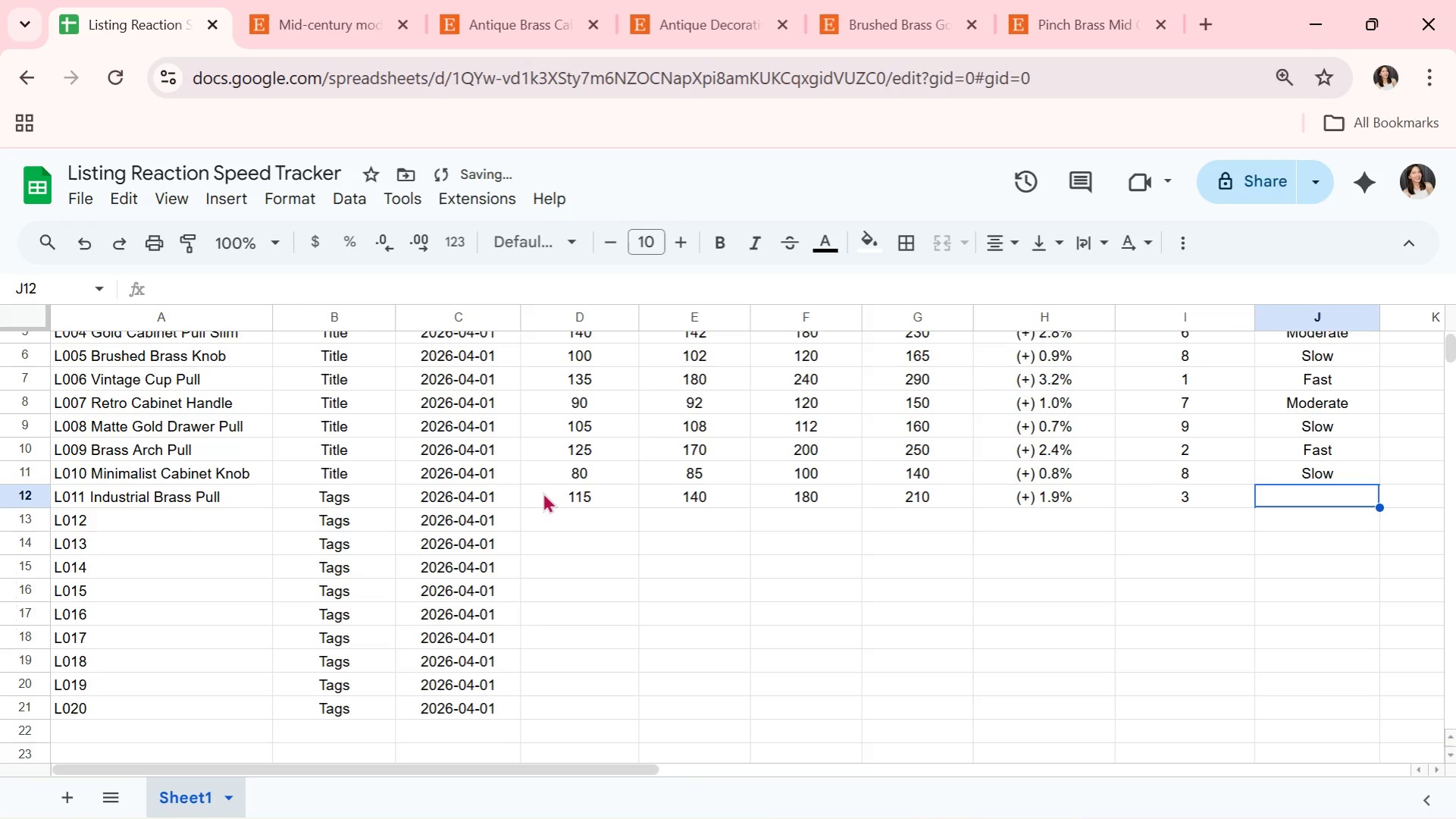 
type(Fast)
 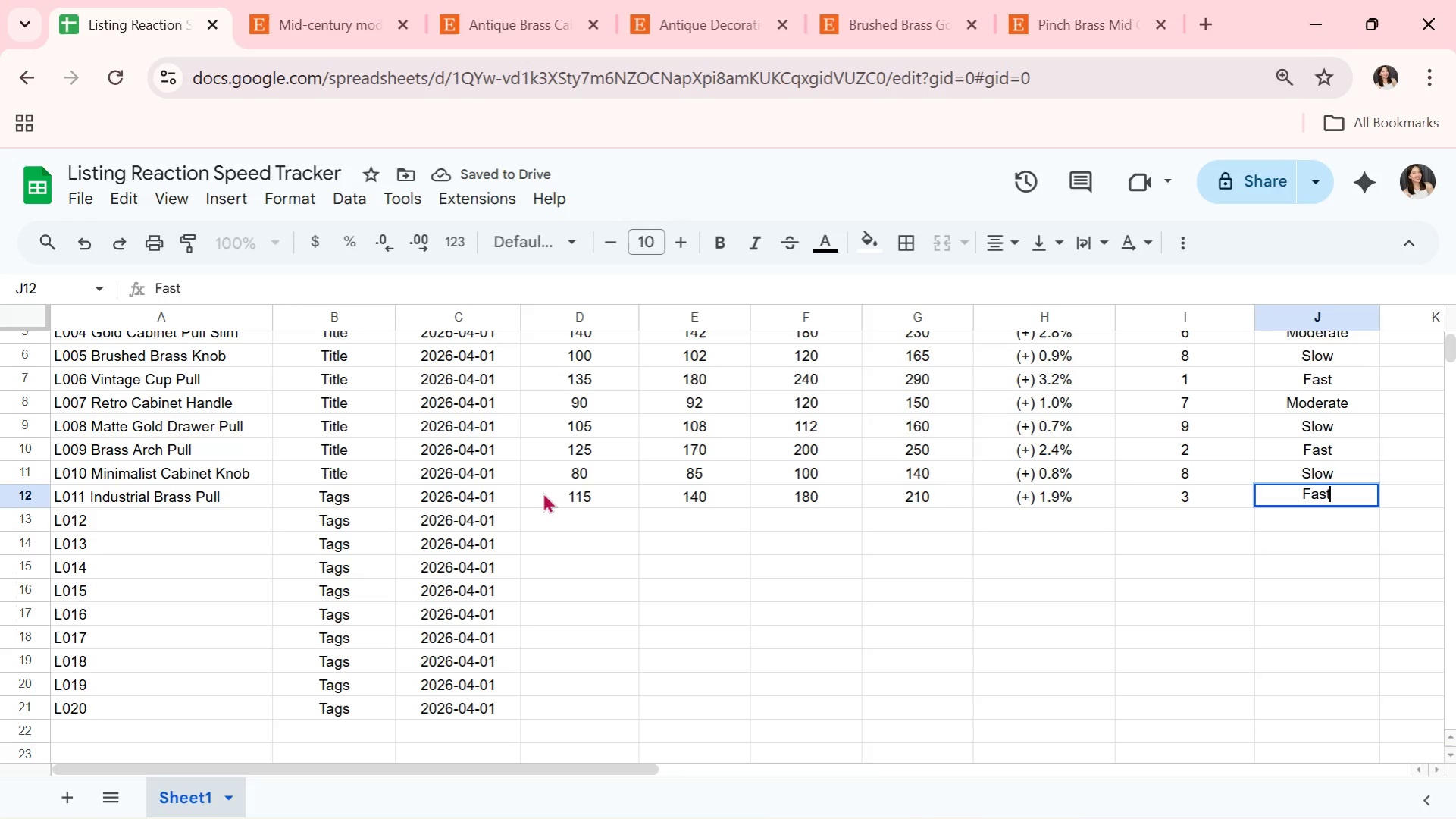 
key(Enter)
 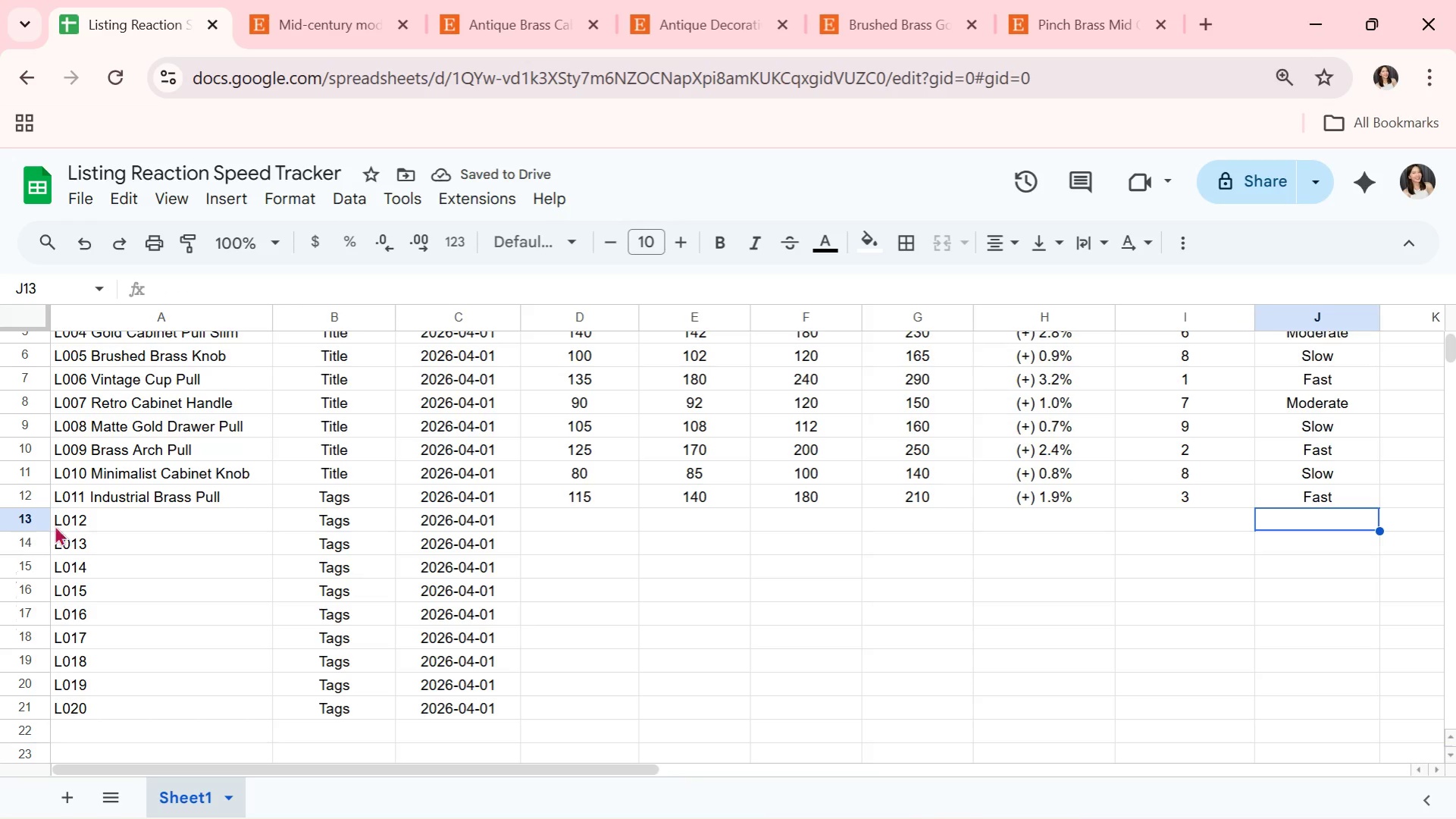 
double_click([125, 519])
 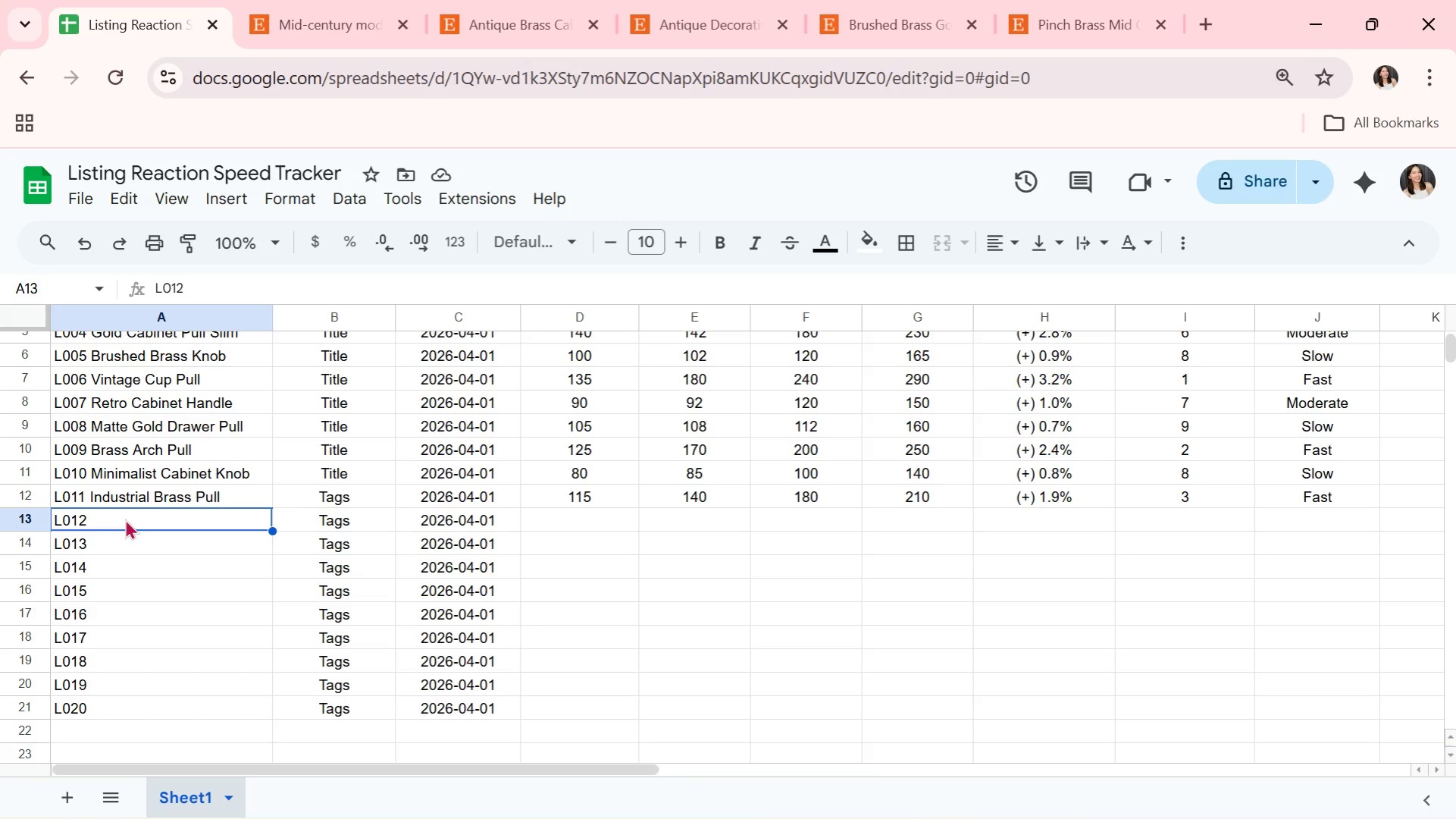 
wait(11.34)
 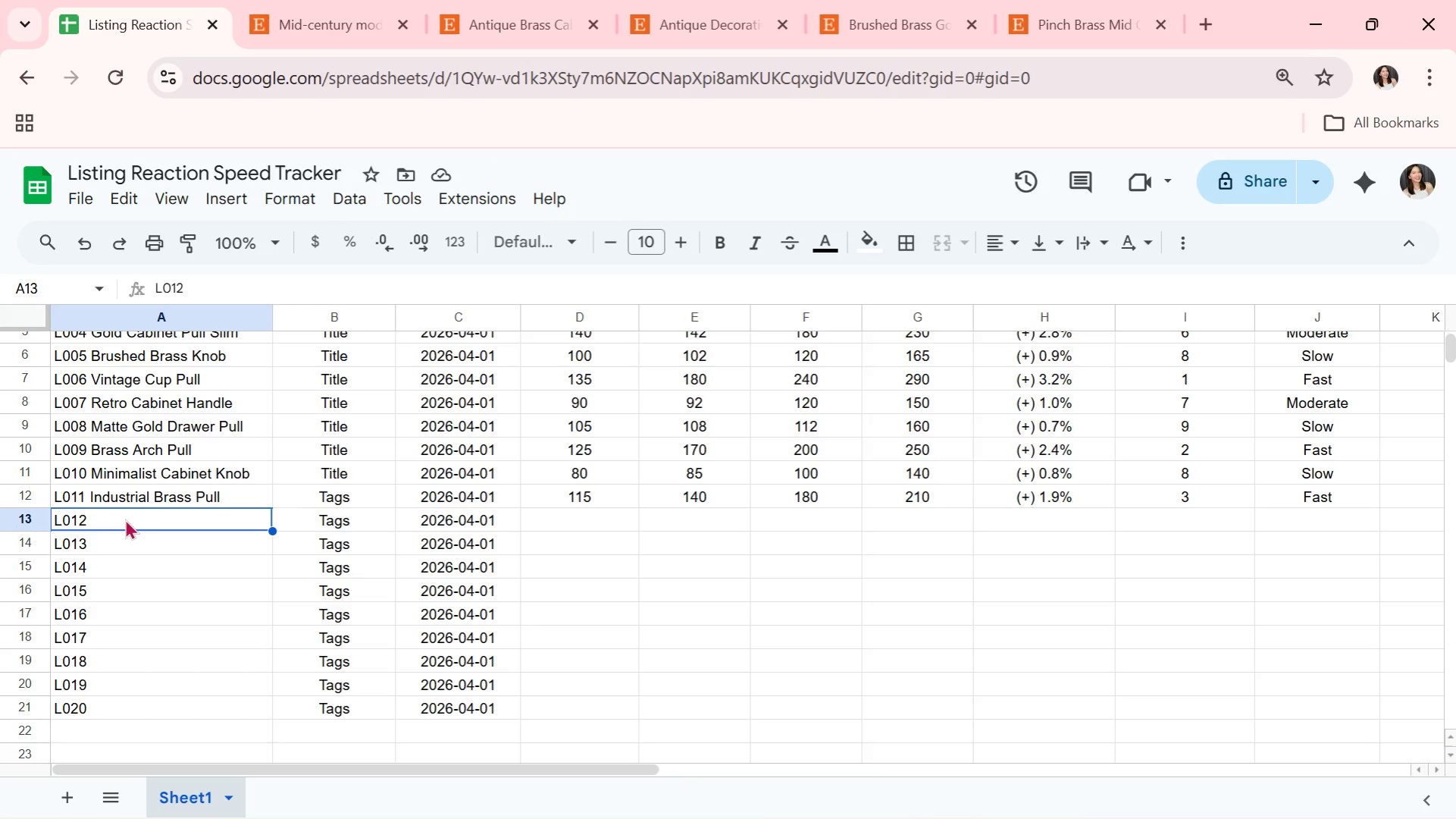 
double_click([125, 519])
 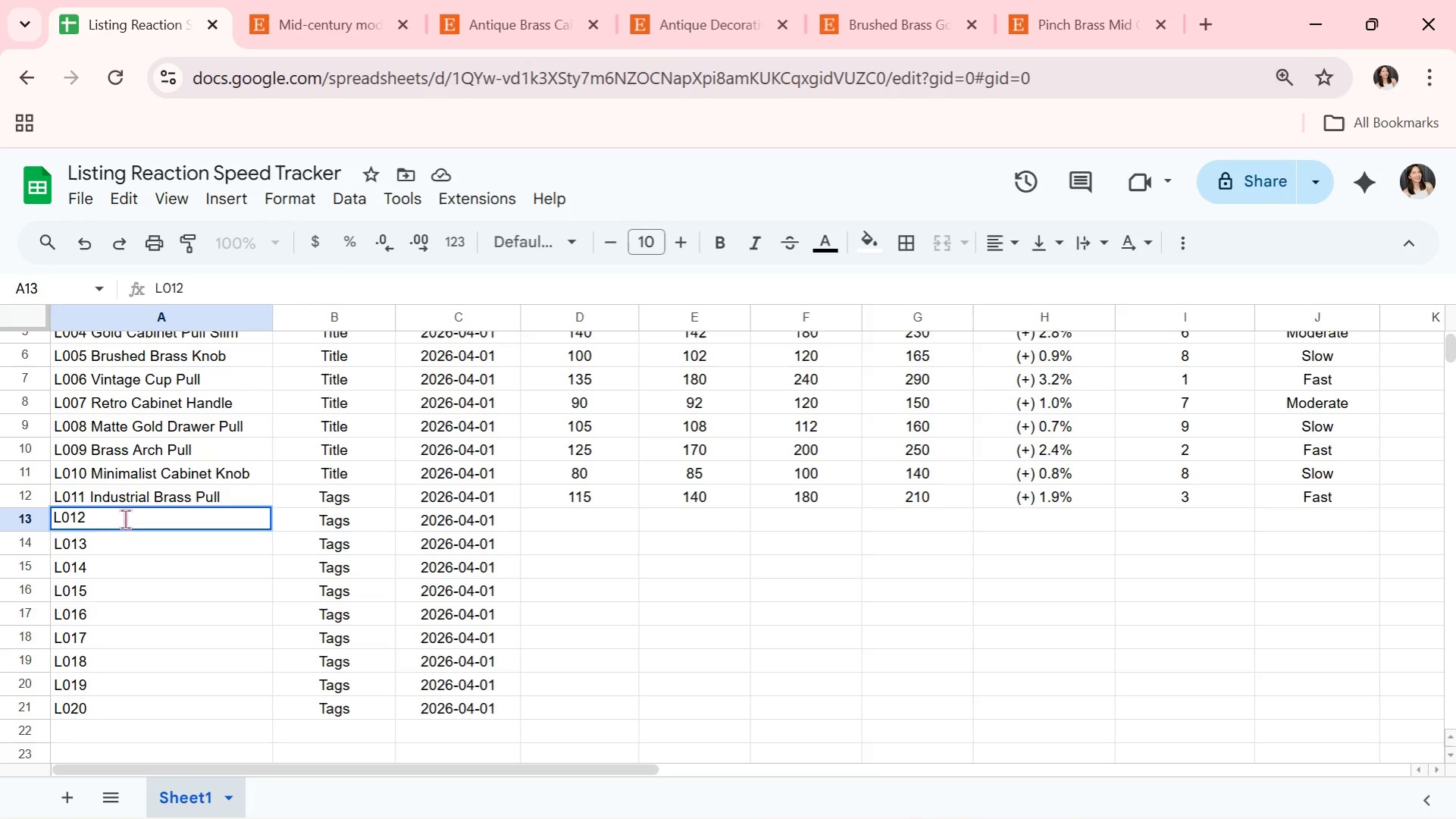 
type( Mid )
key(Backspace)
type(-Century Bar Pull)
 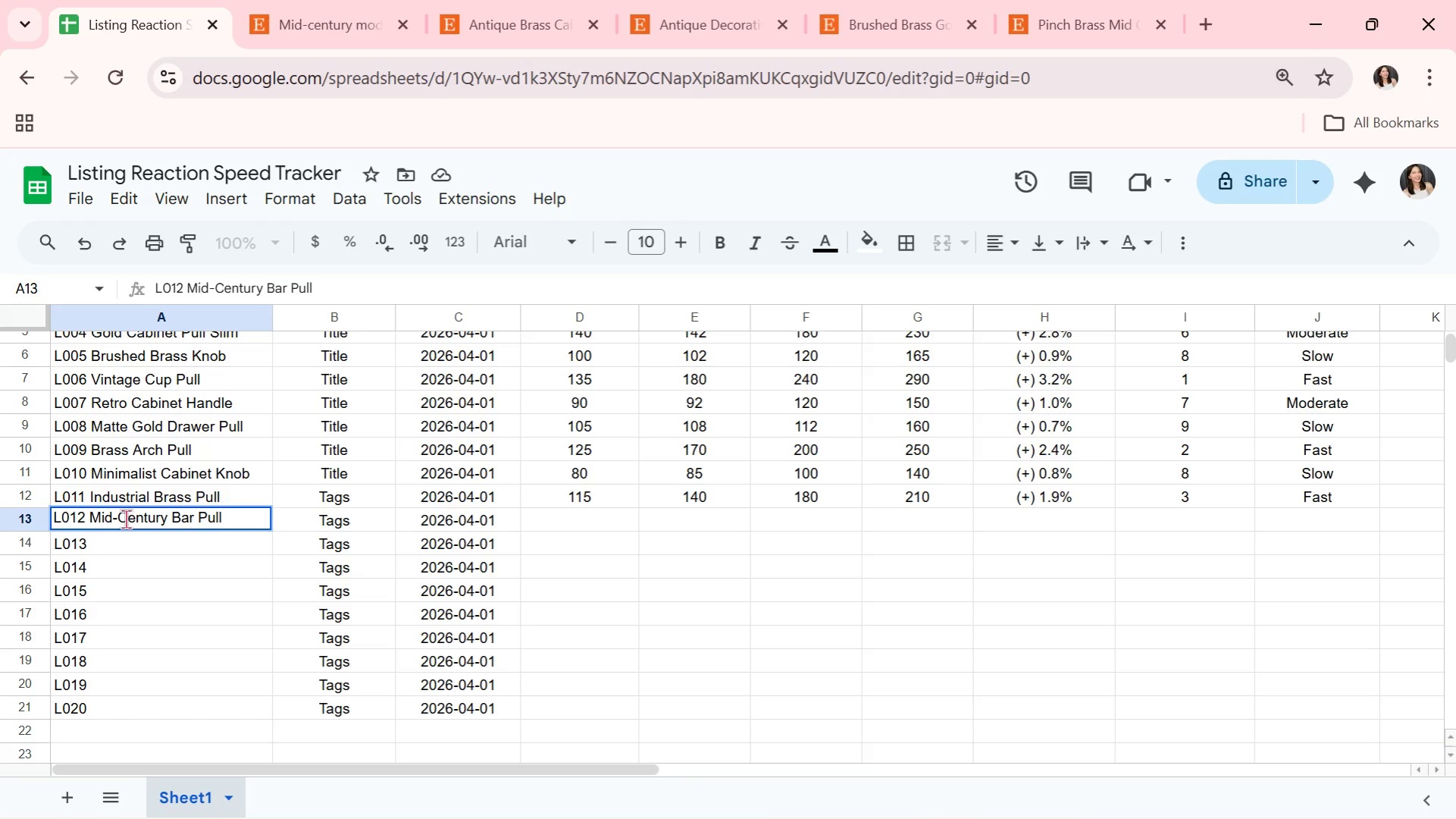 
key(ArrowRight)
 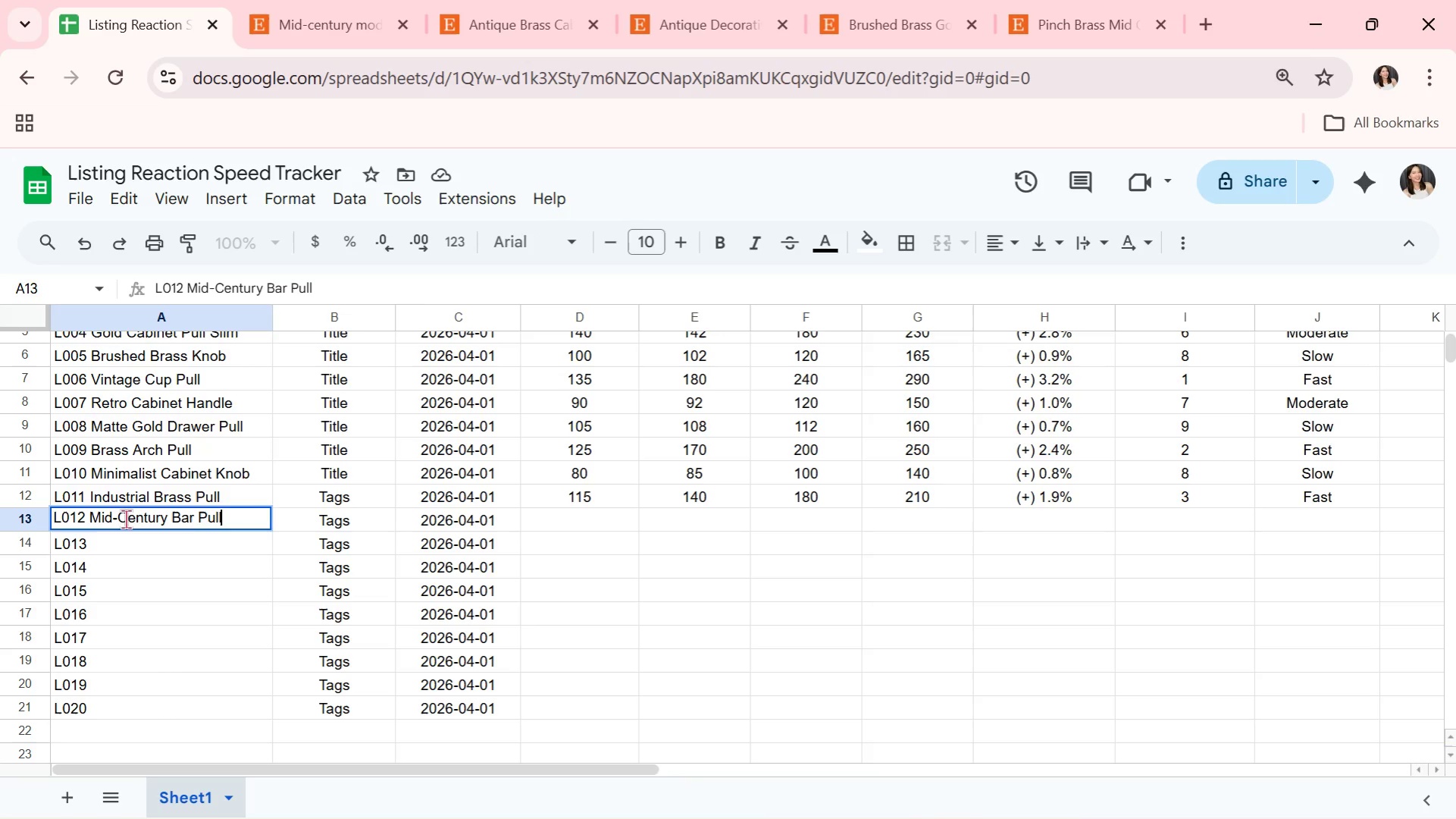 
key(Enter)
 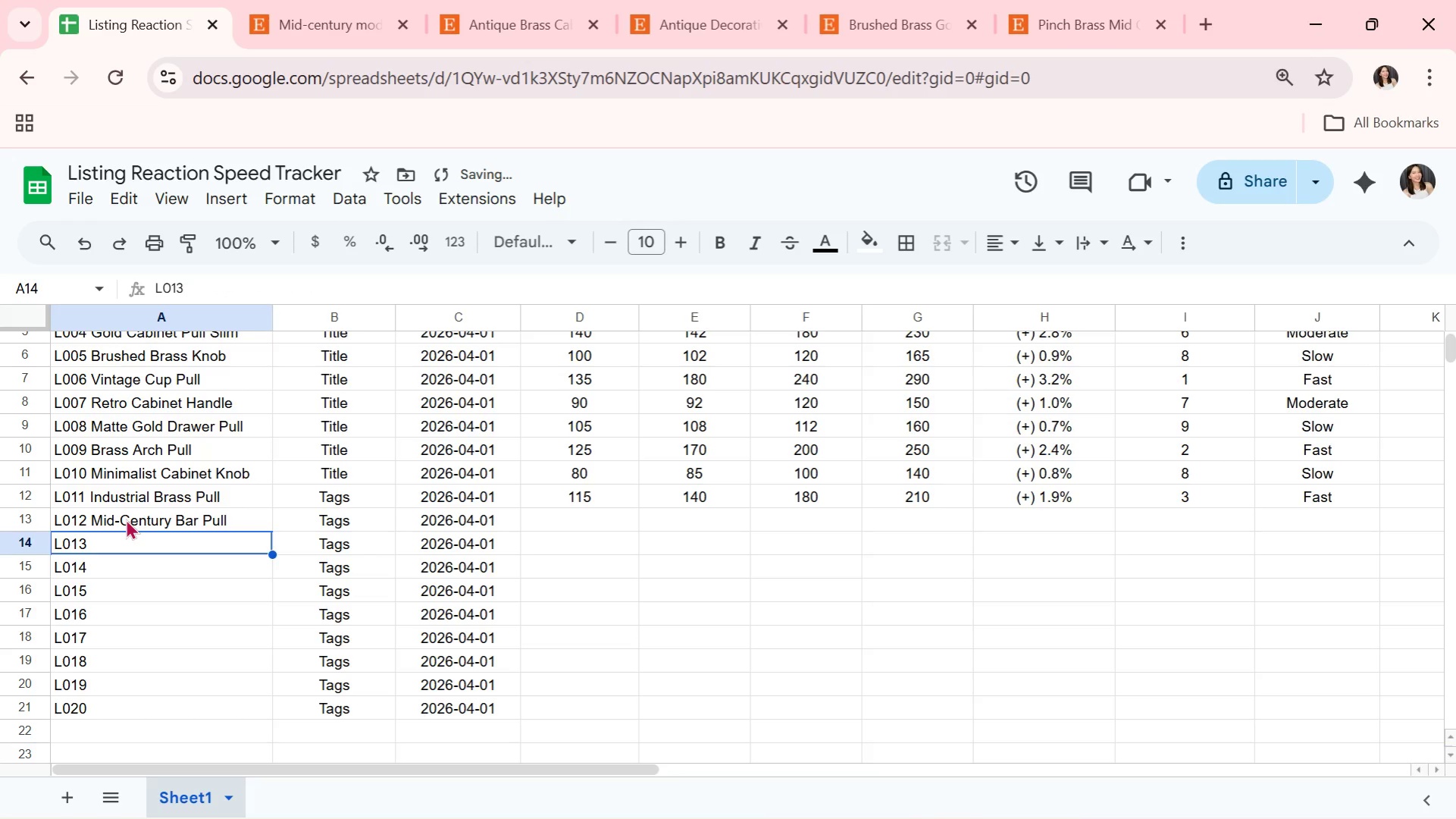 
left_click([126, 519])
 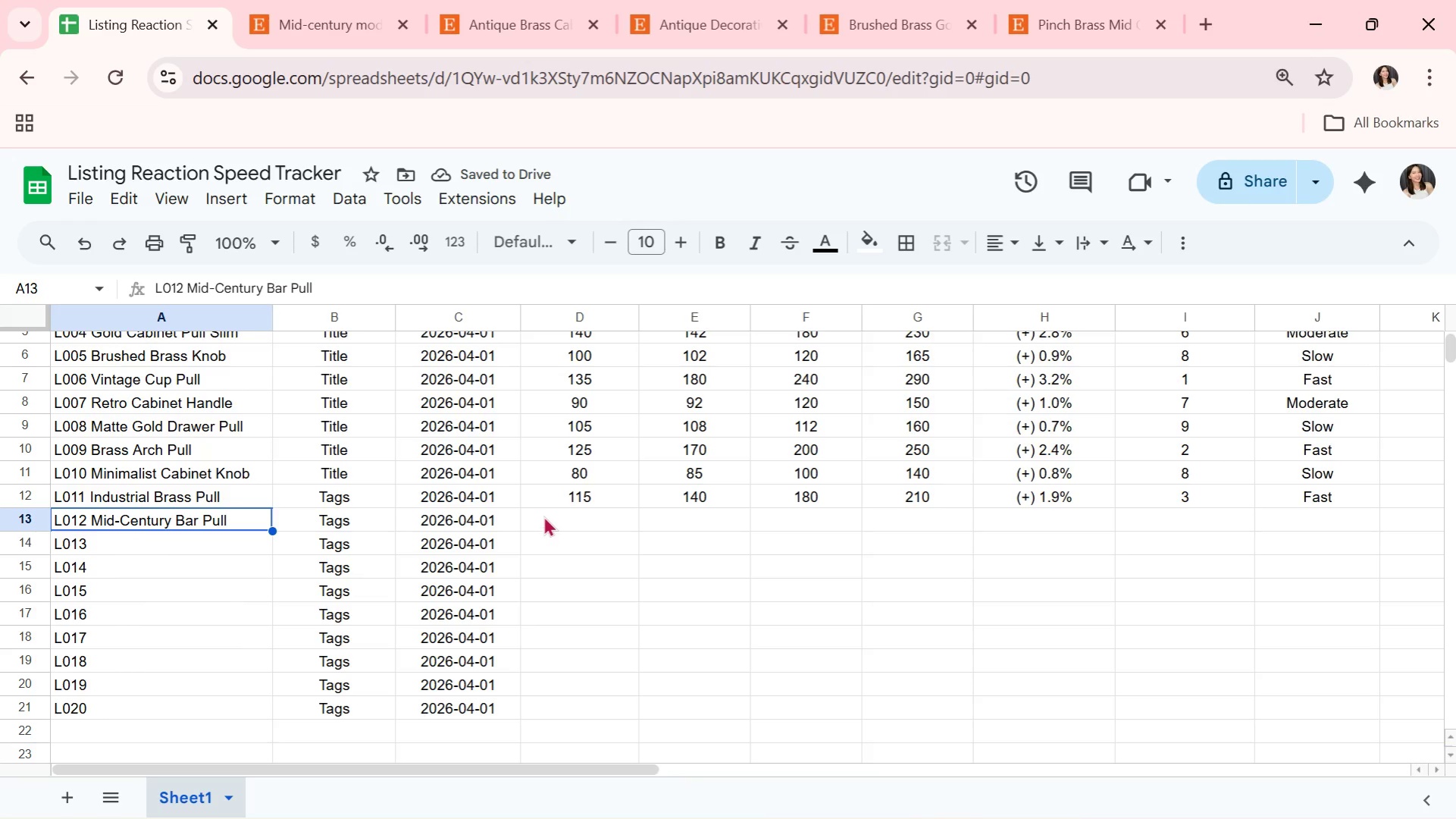 
left_click([583, 513])
 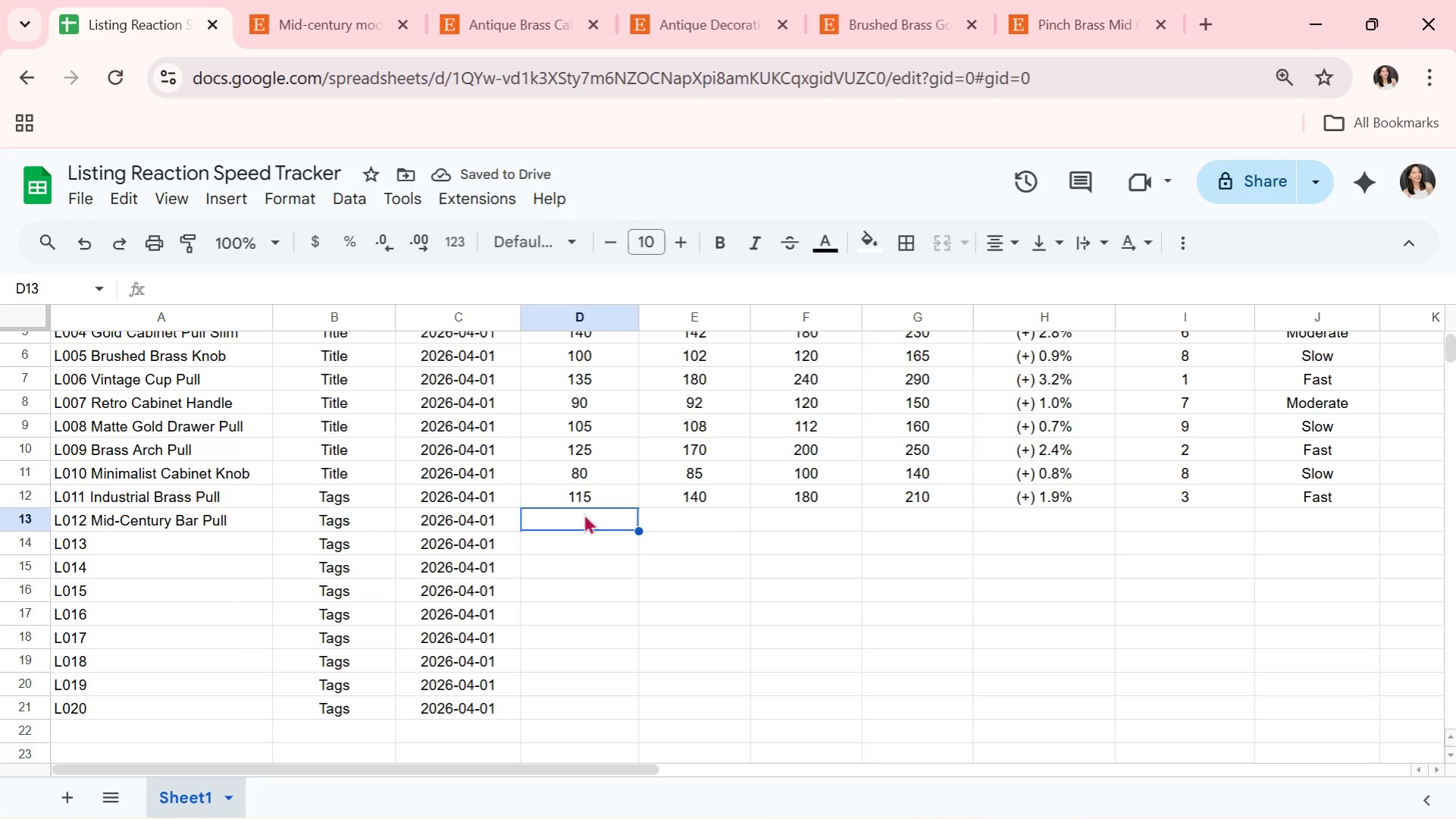 
type(130)
 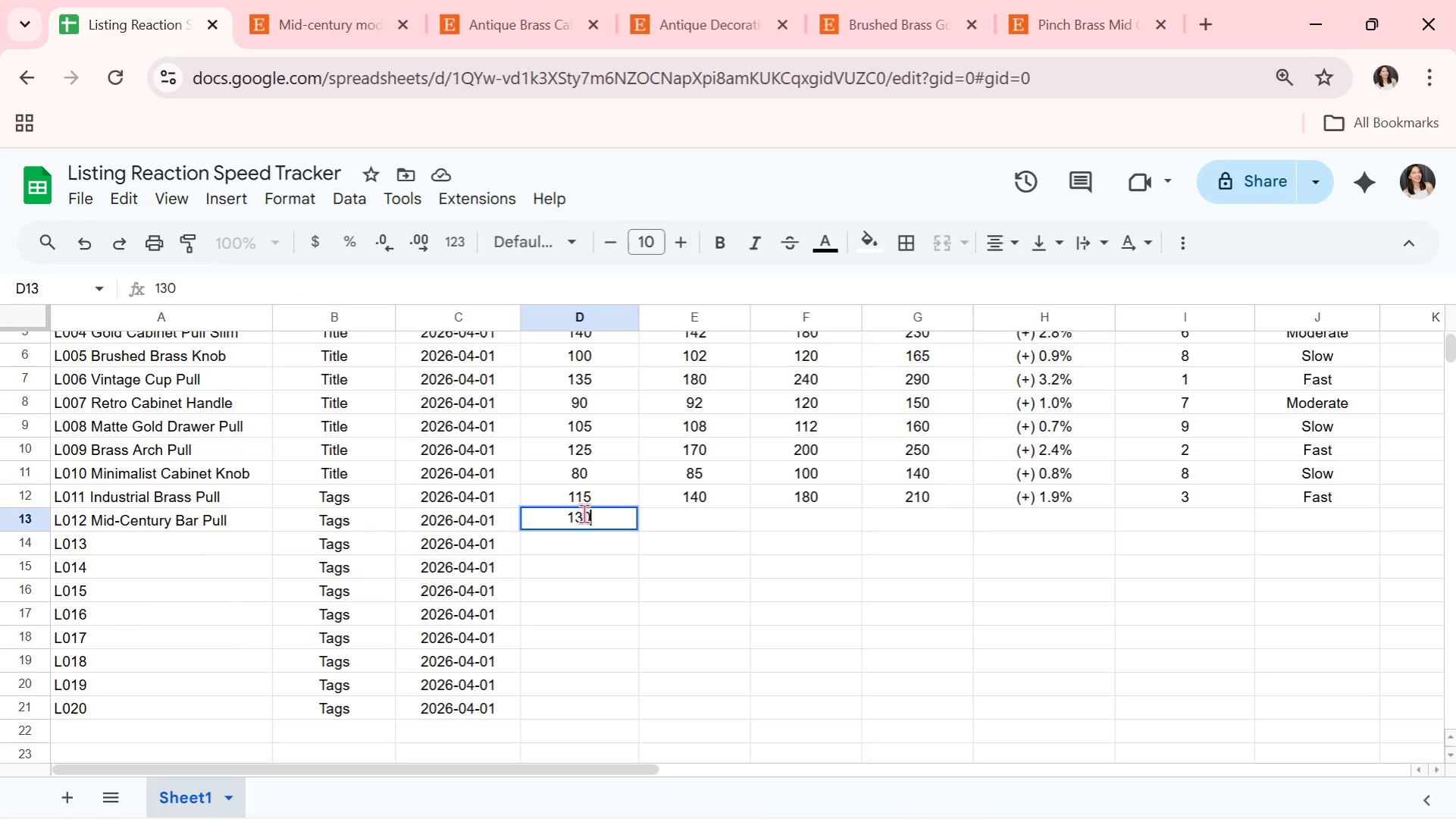 
key(ArrowRight)
 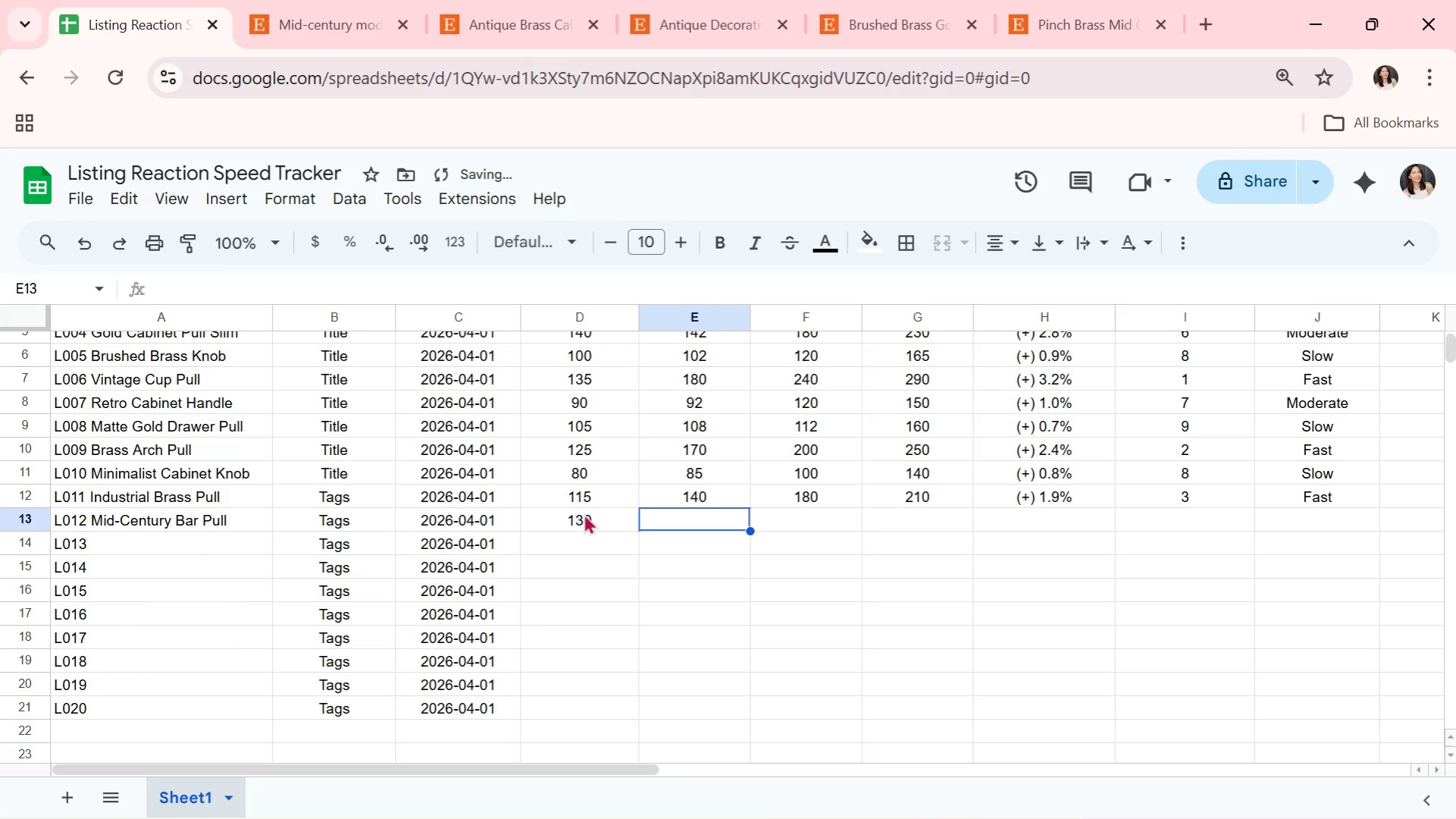 
type(135)
 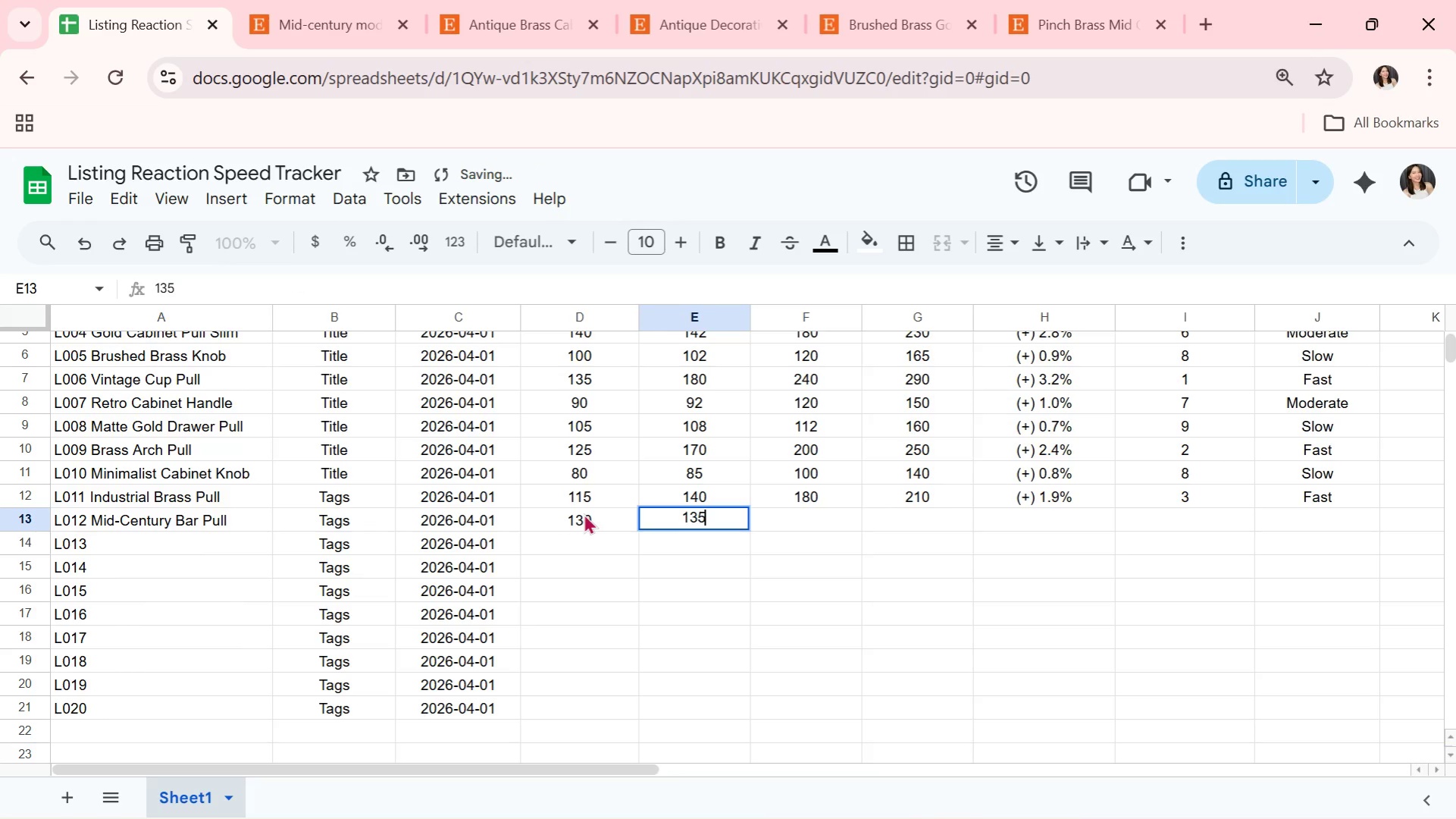 
key(ArrowRight)
 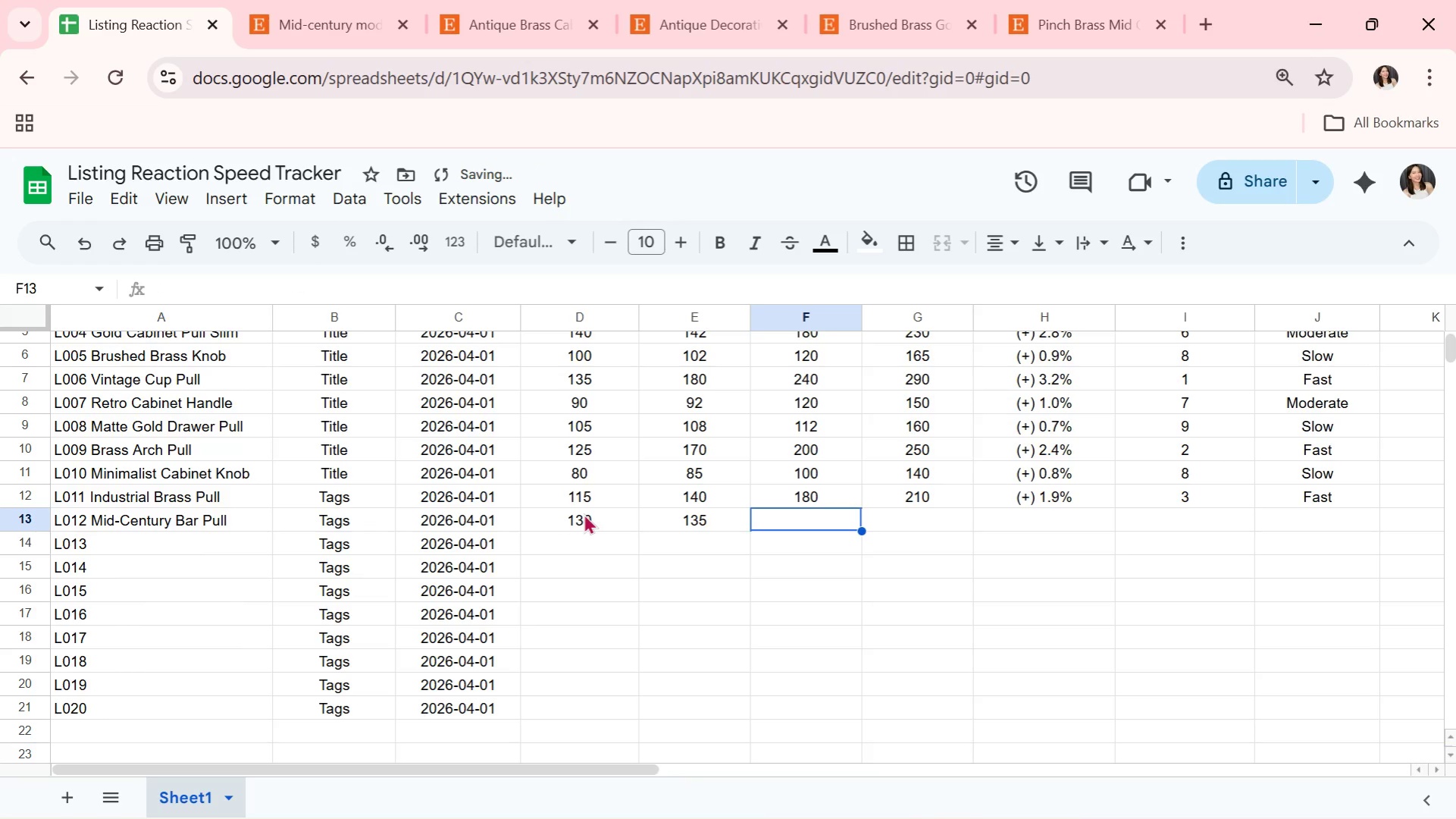 
type(175)
 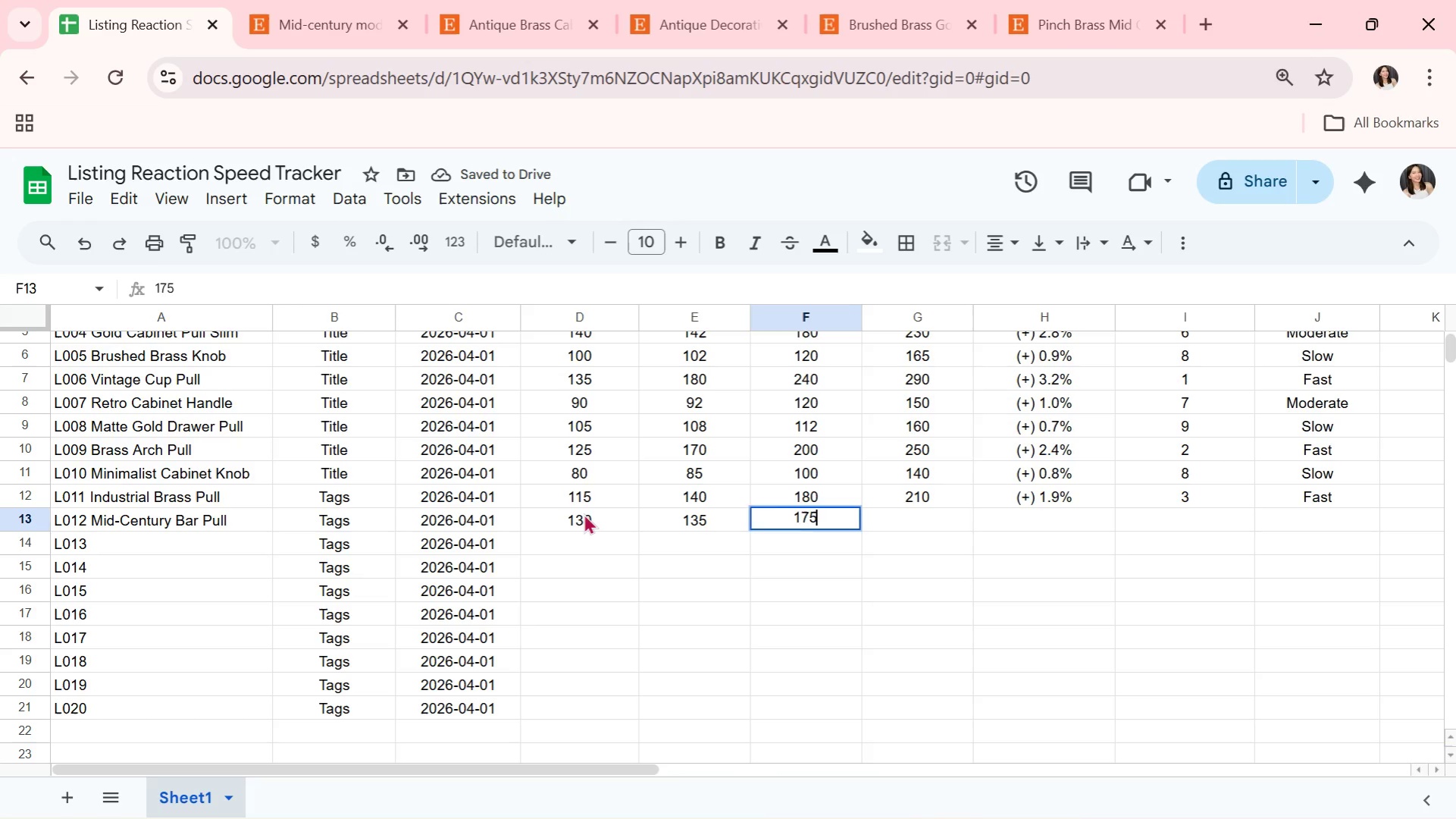 
key(ArrowRight)
 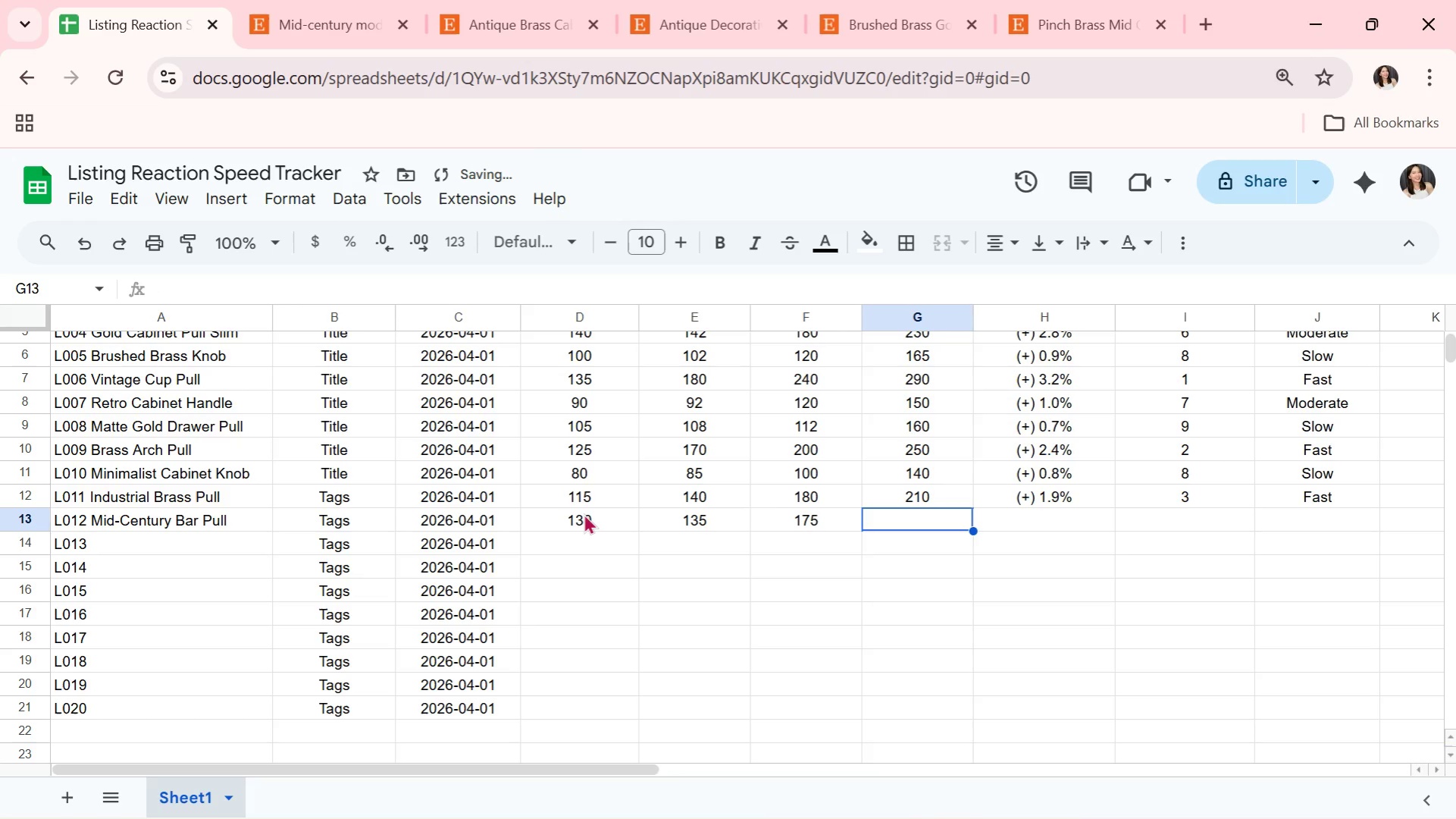 
type(220)
 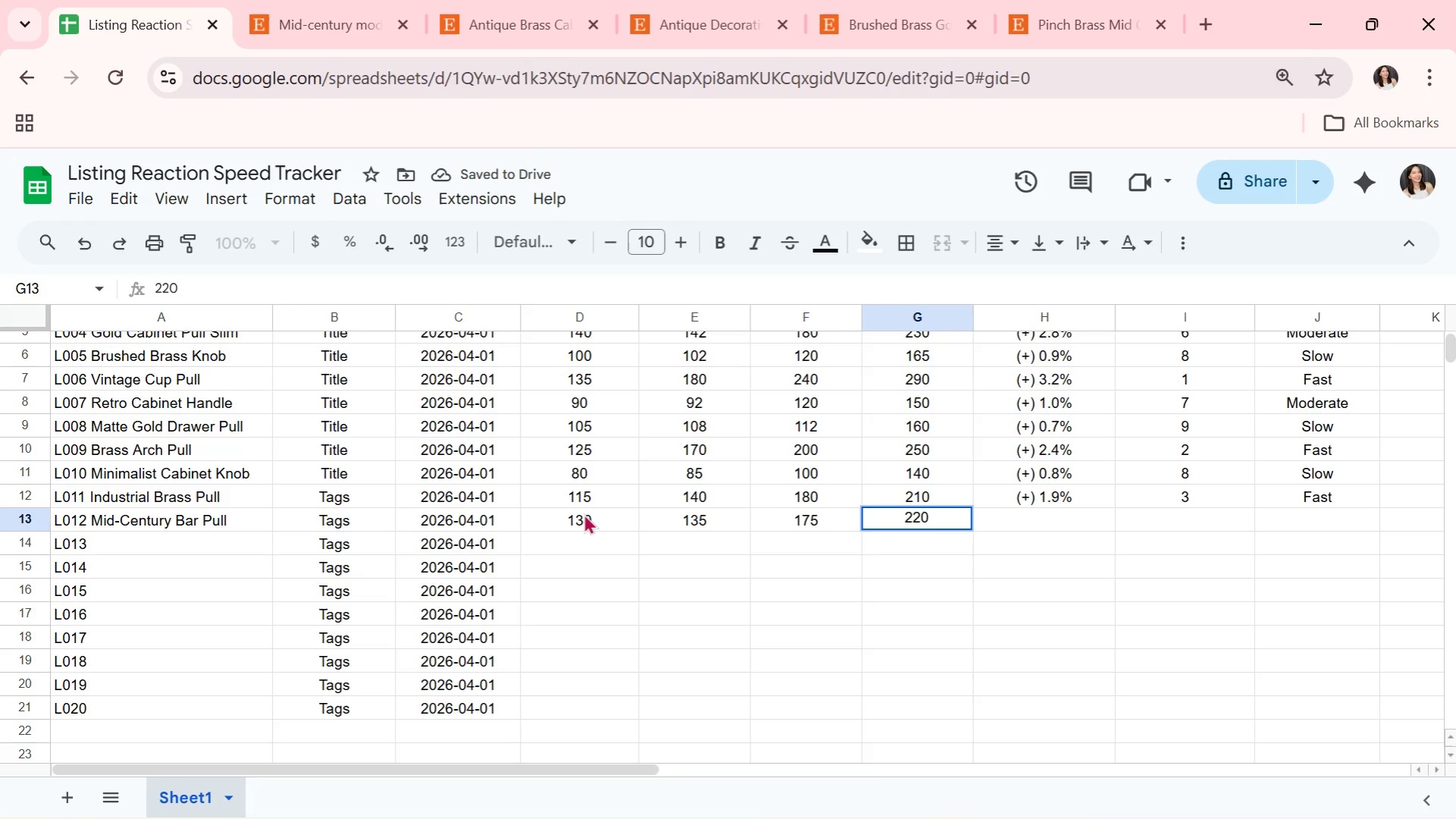 
key(ArrowRight)
 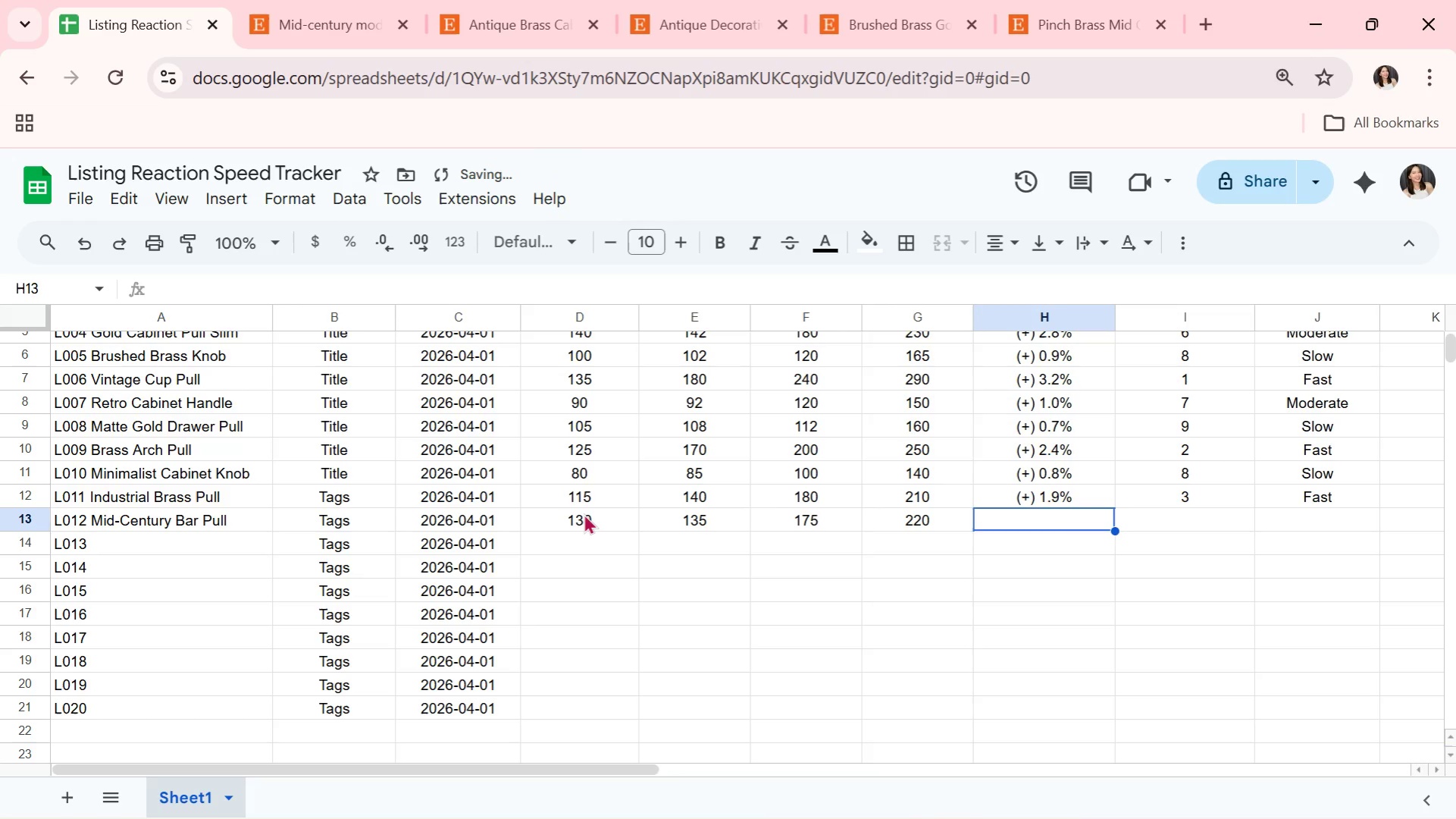 
type((+) 1.7%)
 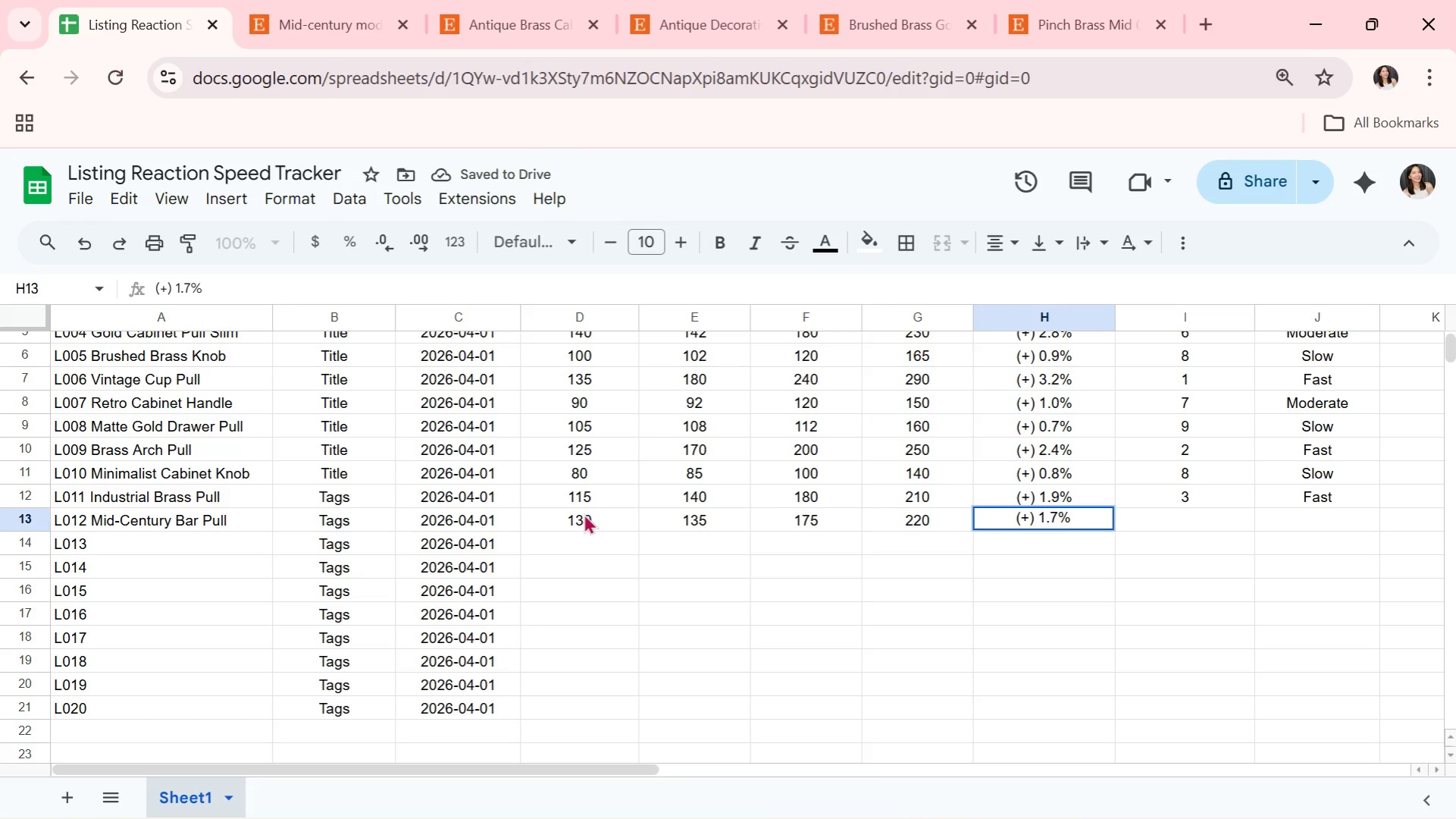 
key(ArrowRight)
 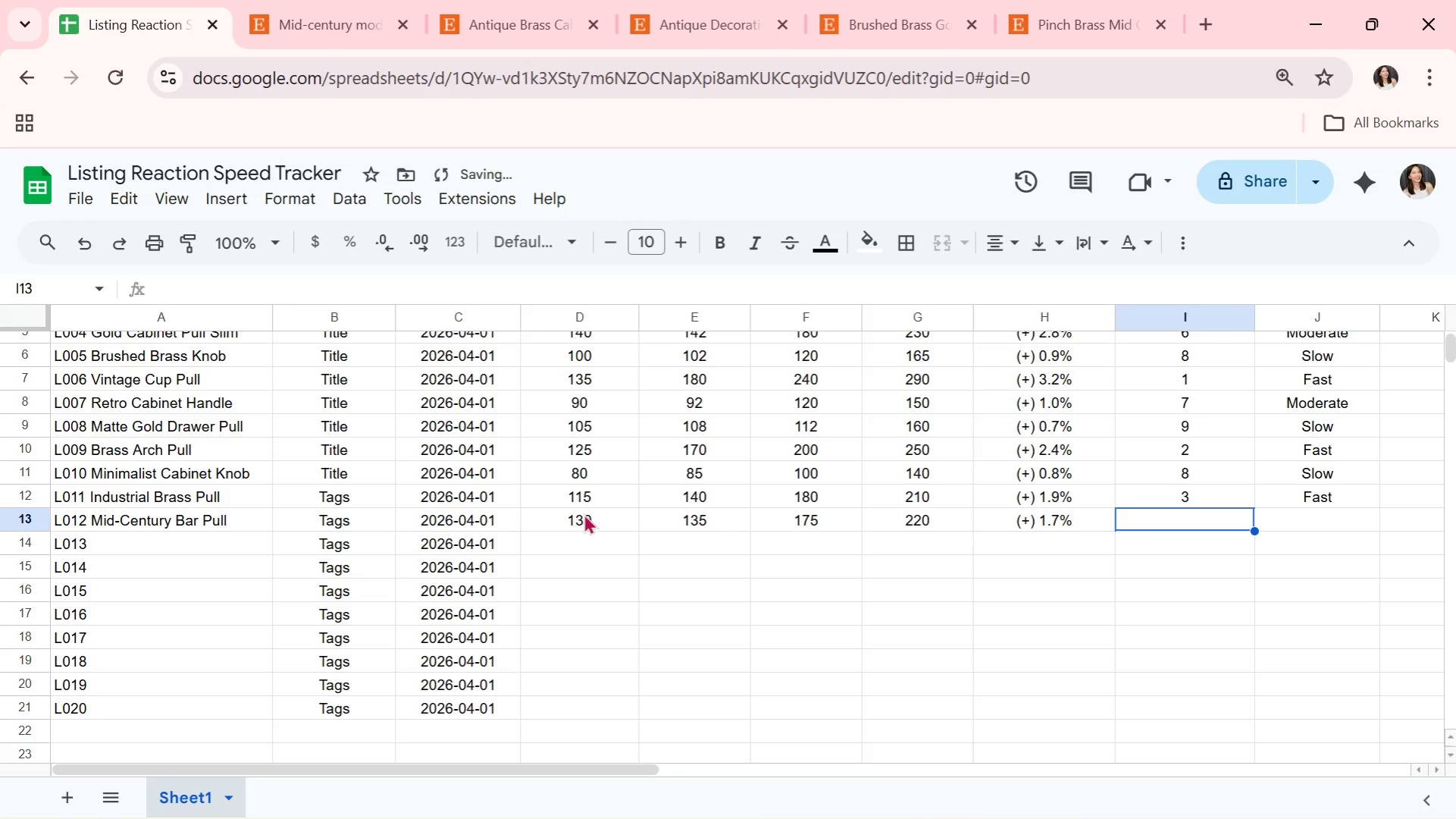 
key(5)
 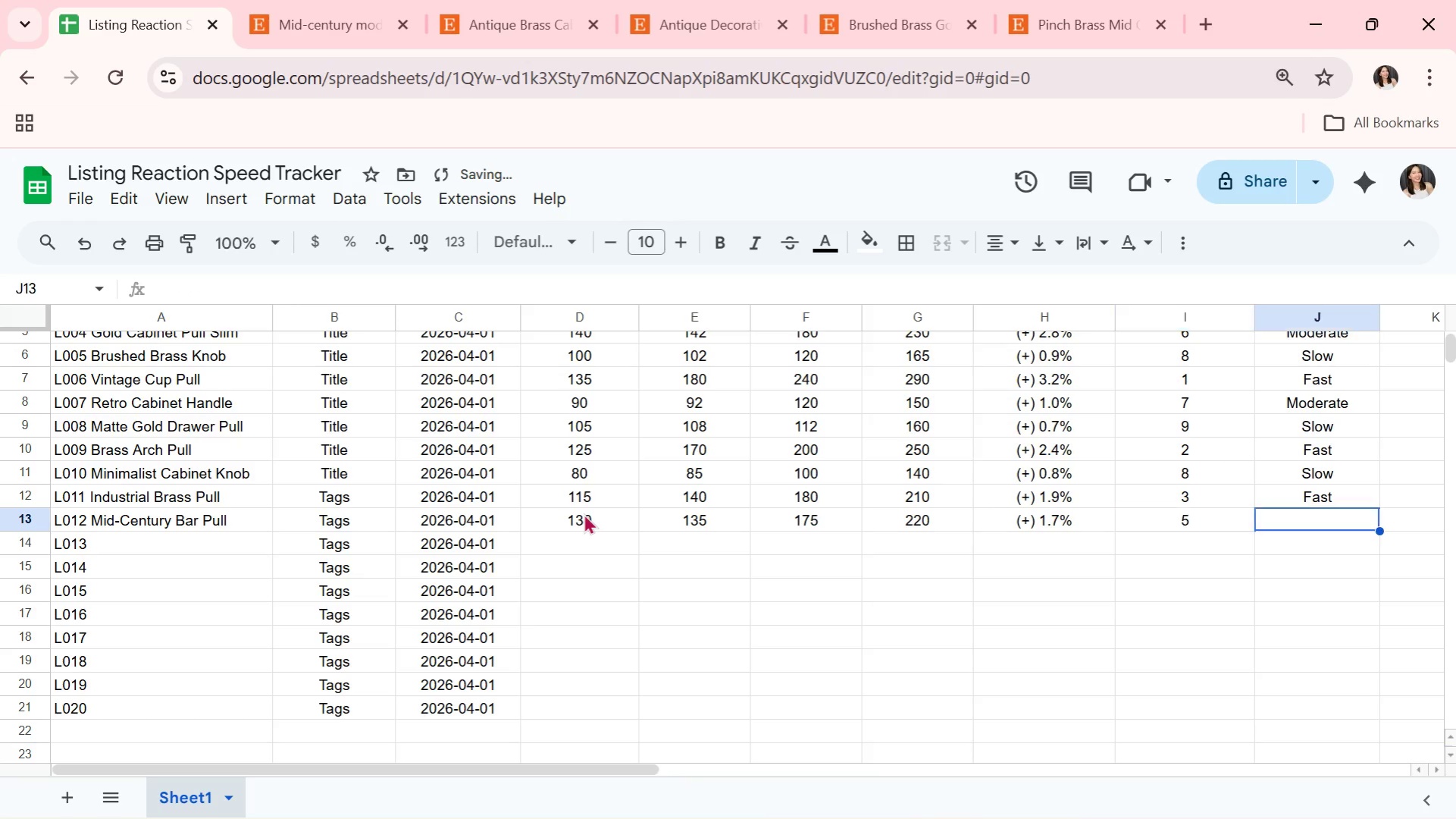 
key(ArrowRight)
 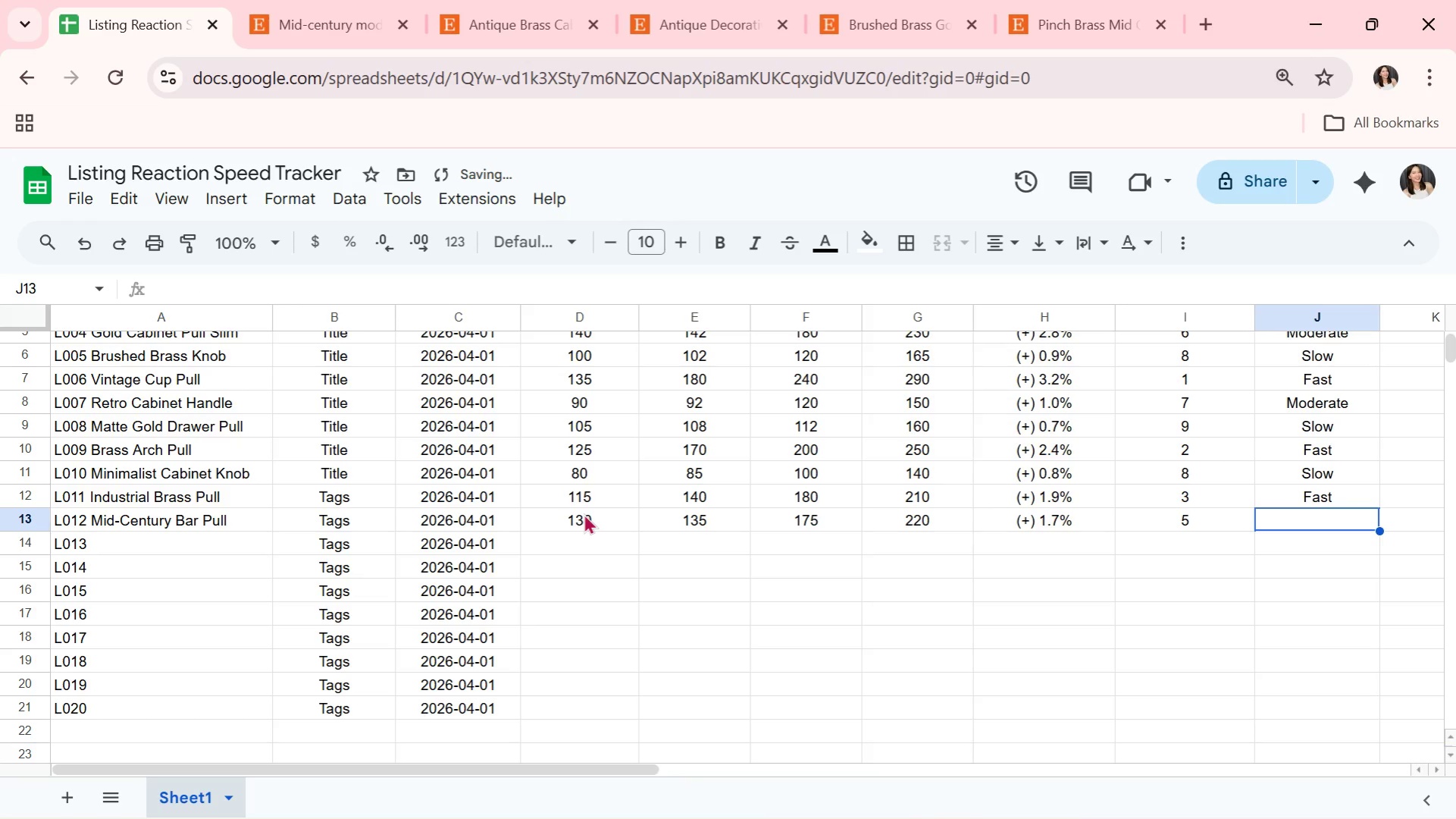 
key(CapsLock)
 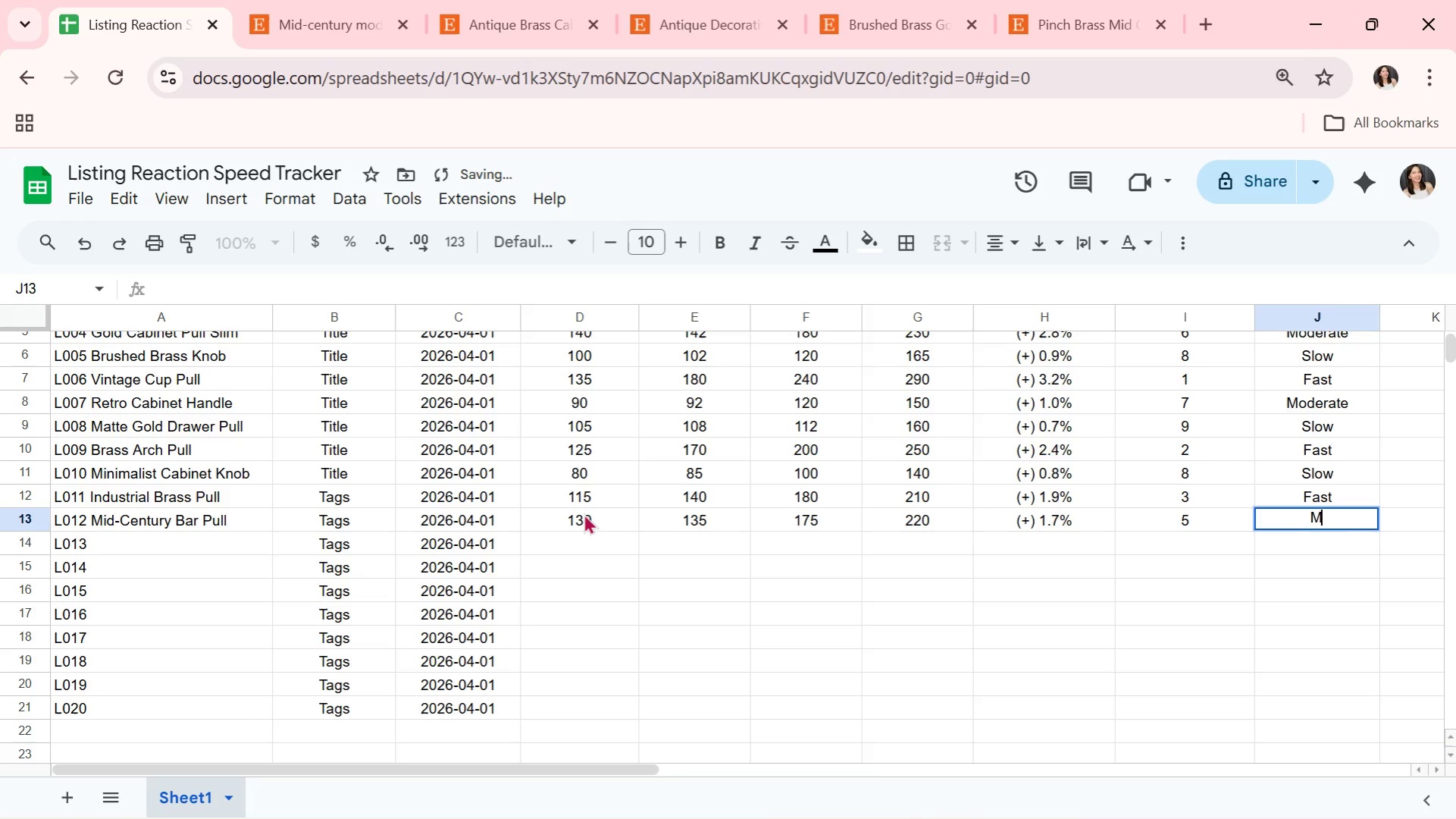 
key(M)
 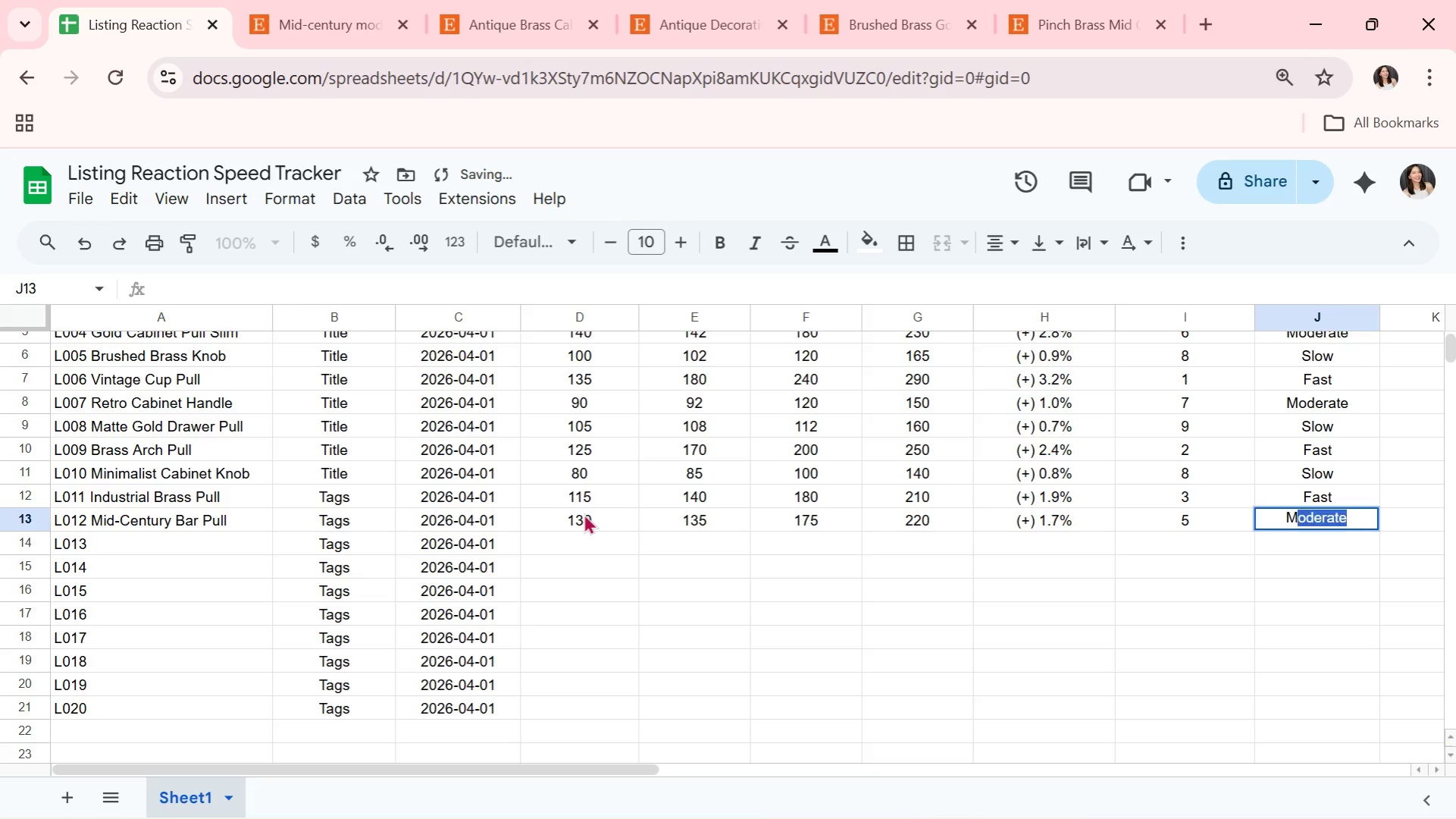 
key(CapsLock)
 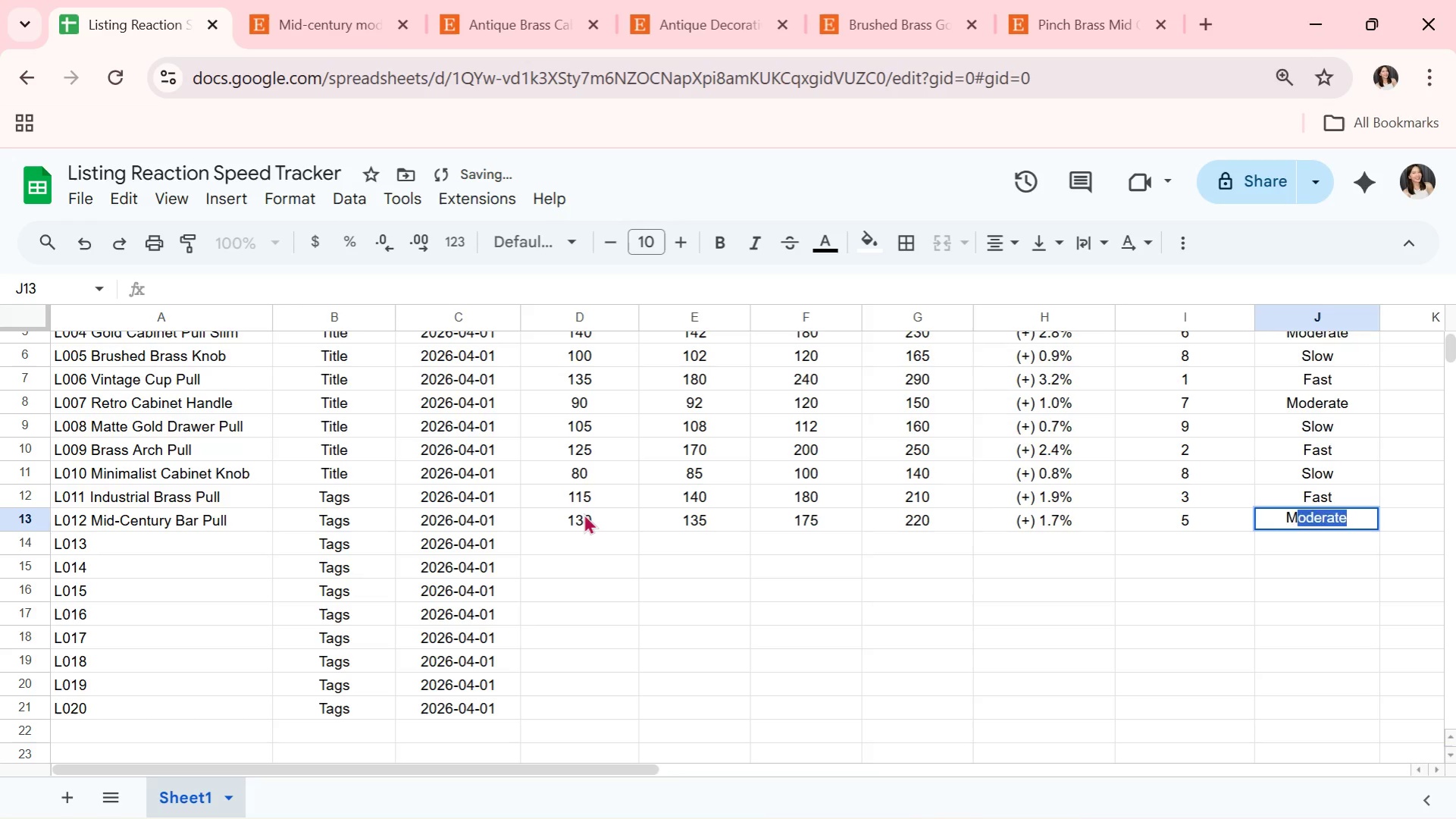 
key(O)
 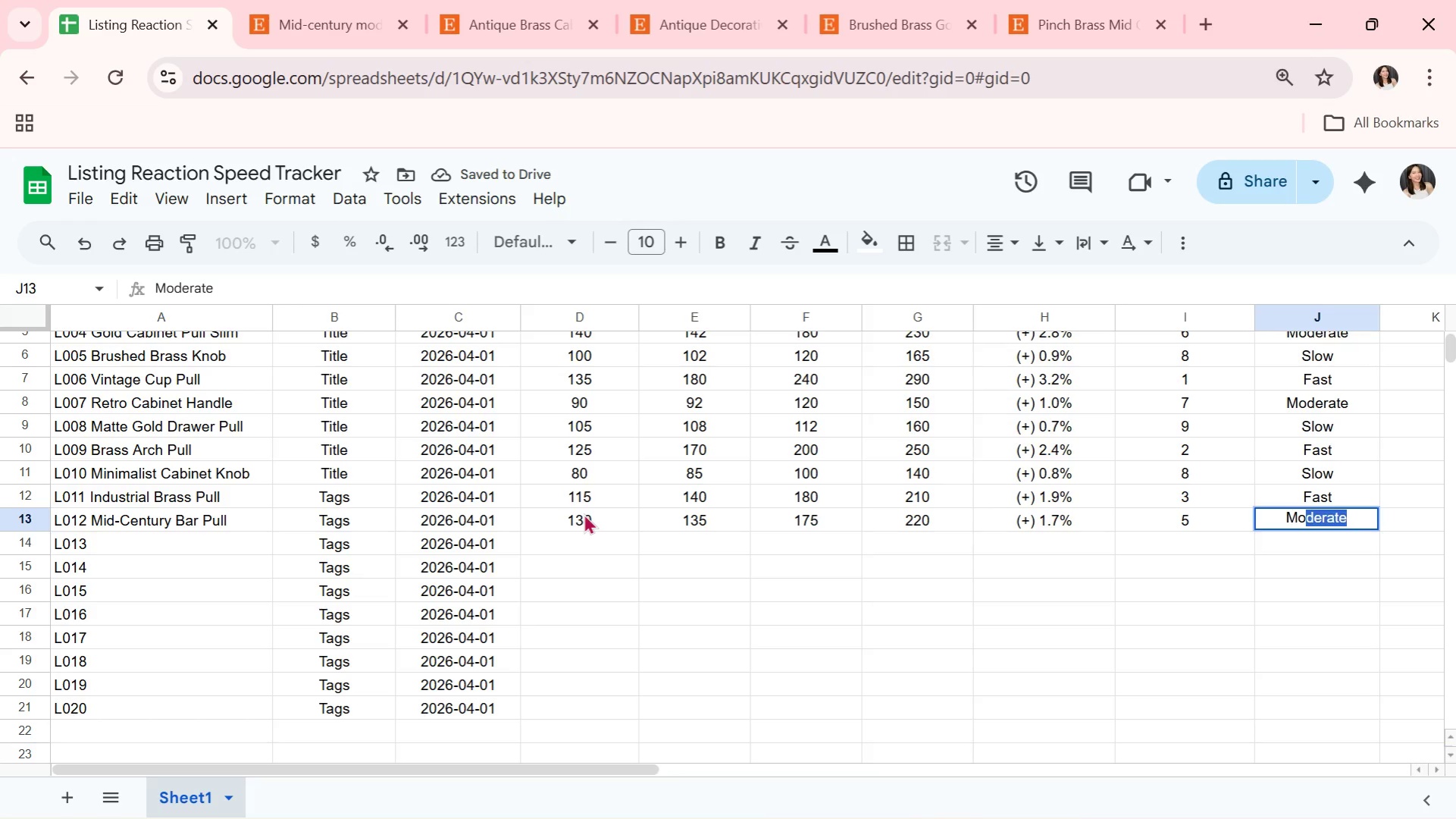 
key(Enter)
 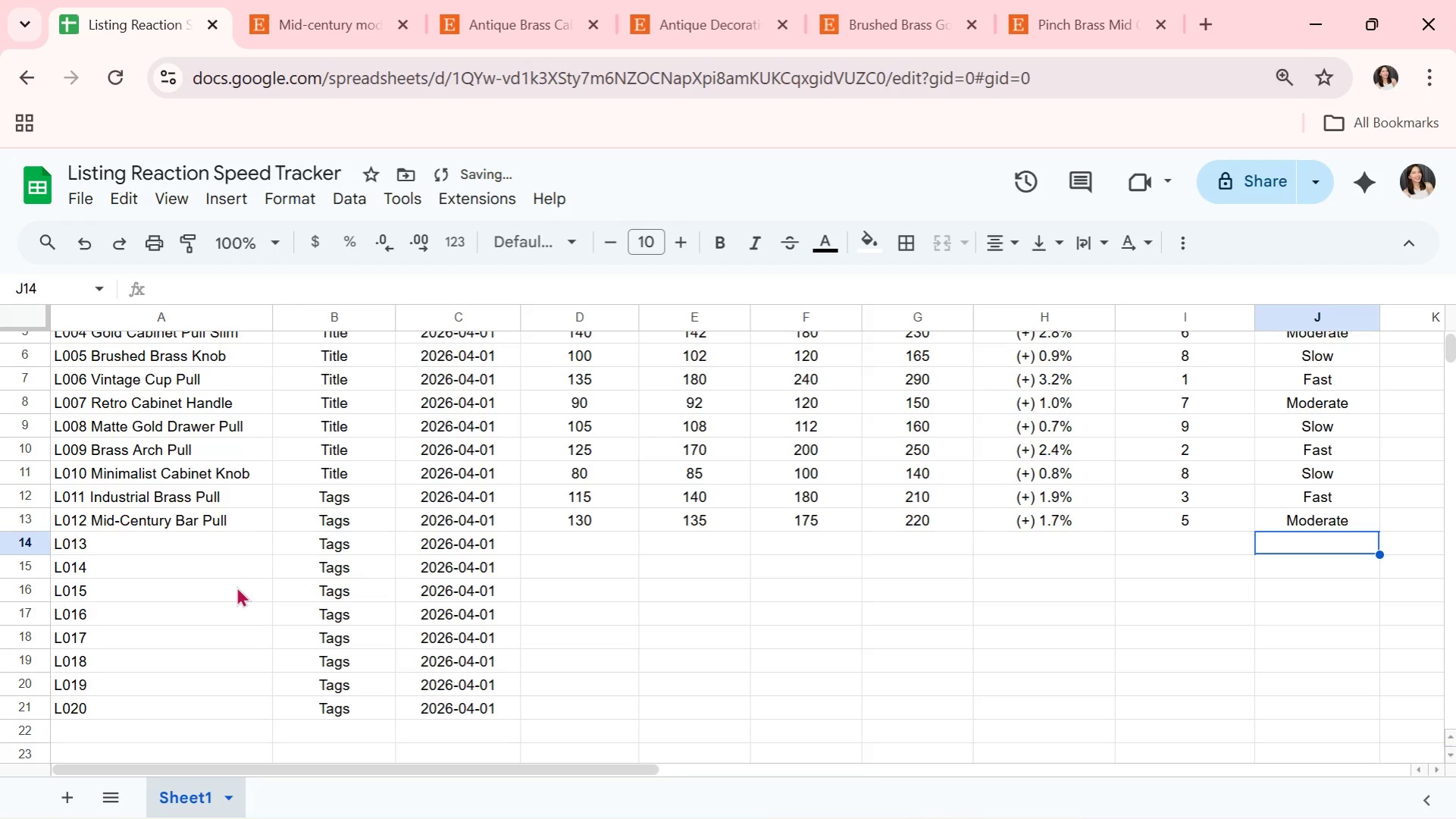 
left_click([234, 545])